 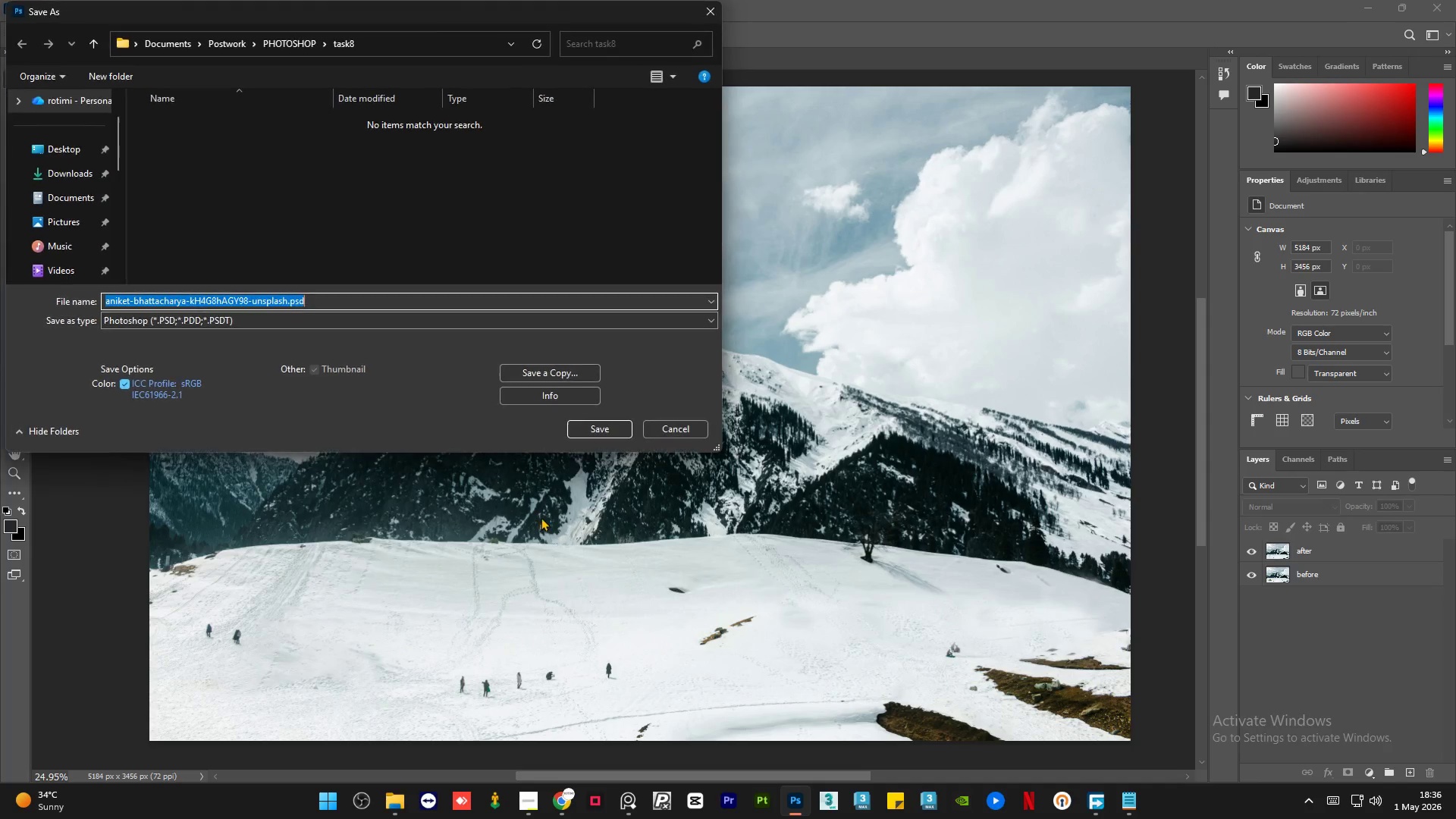 
left_click([356, 215])
 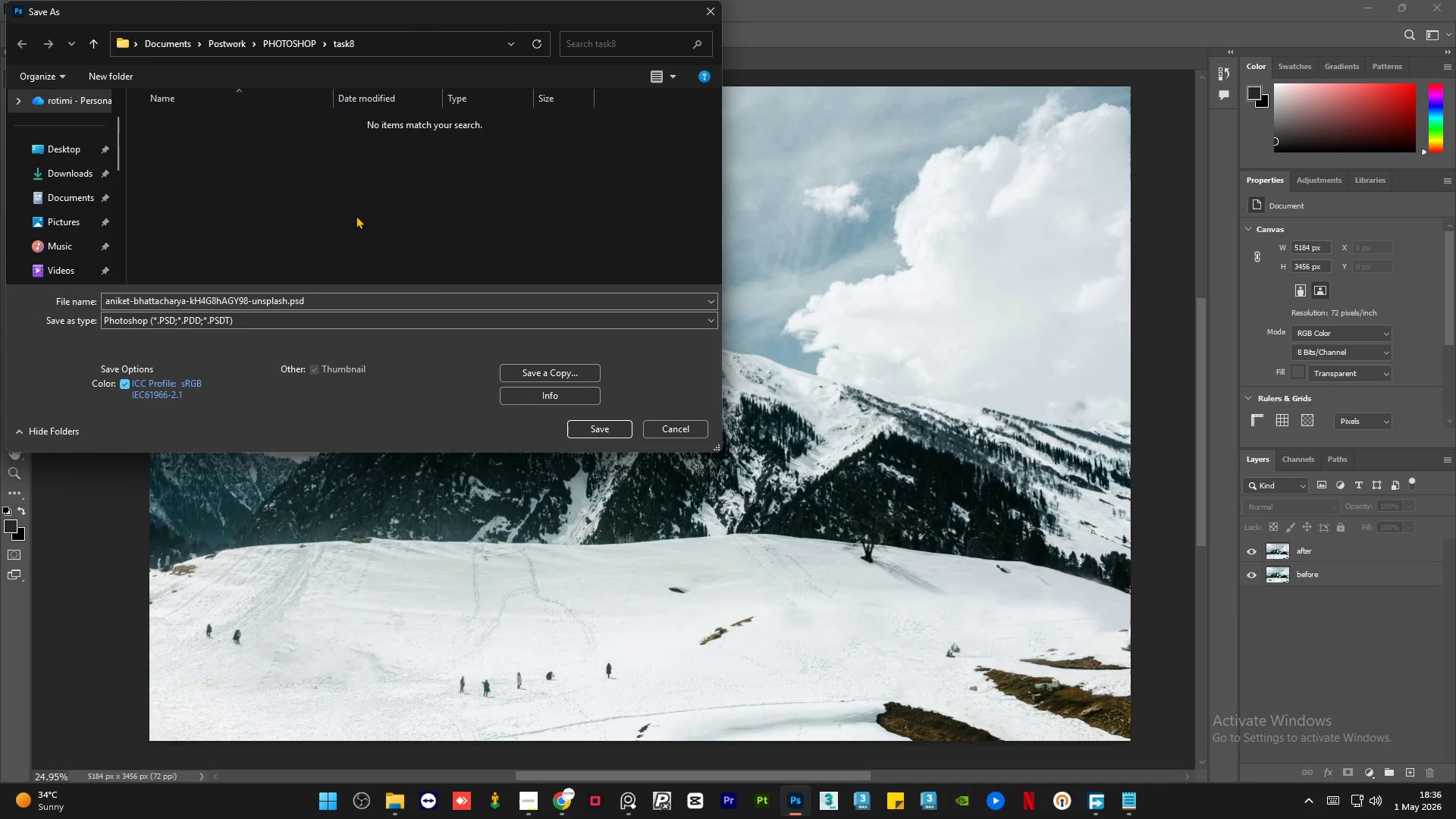 
key(Backspace)
 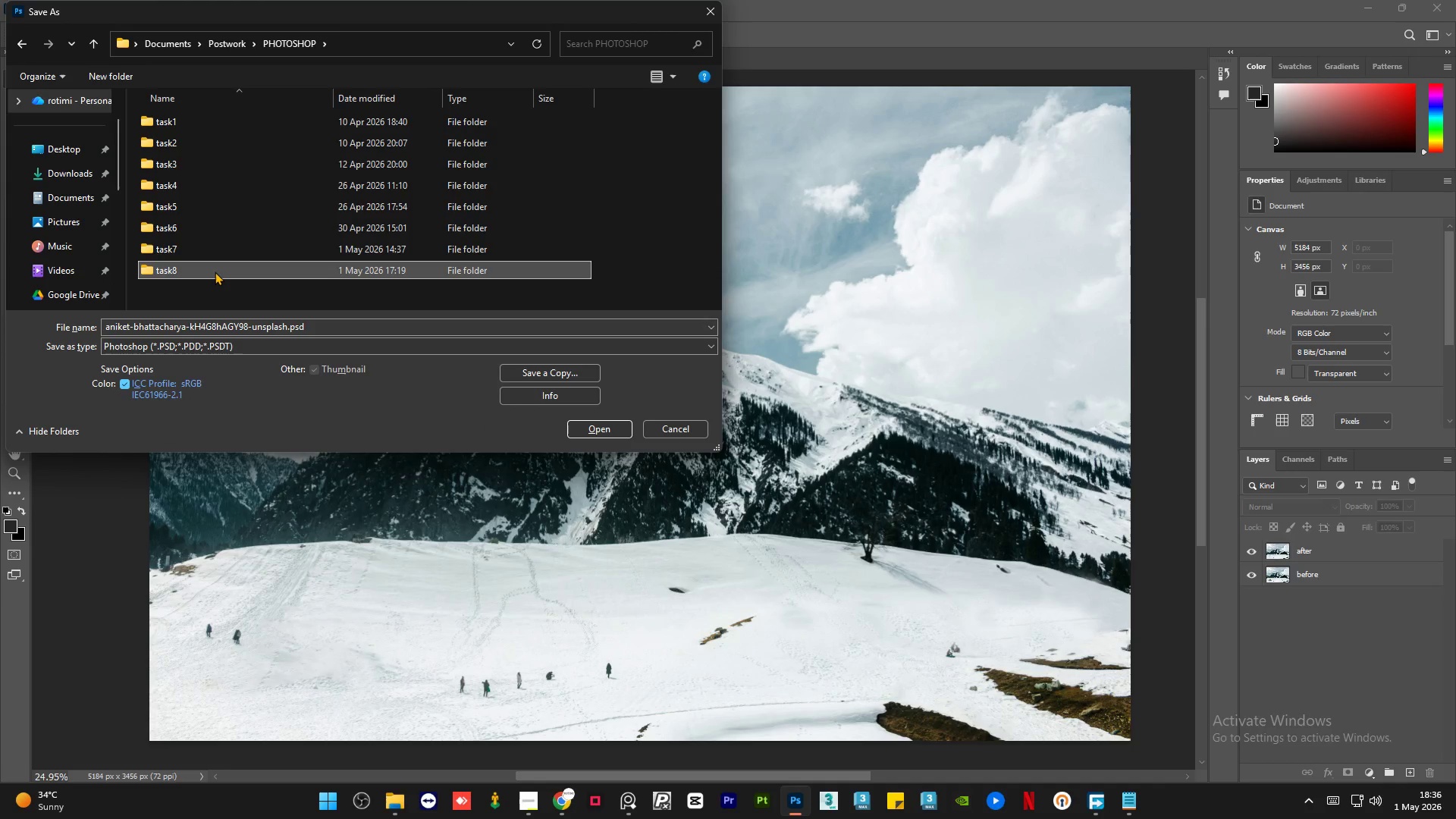 
double_click([215, 271])
 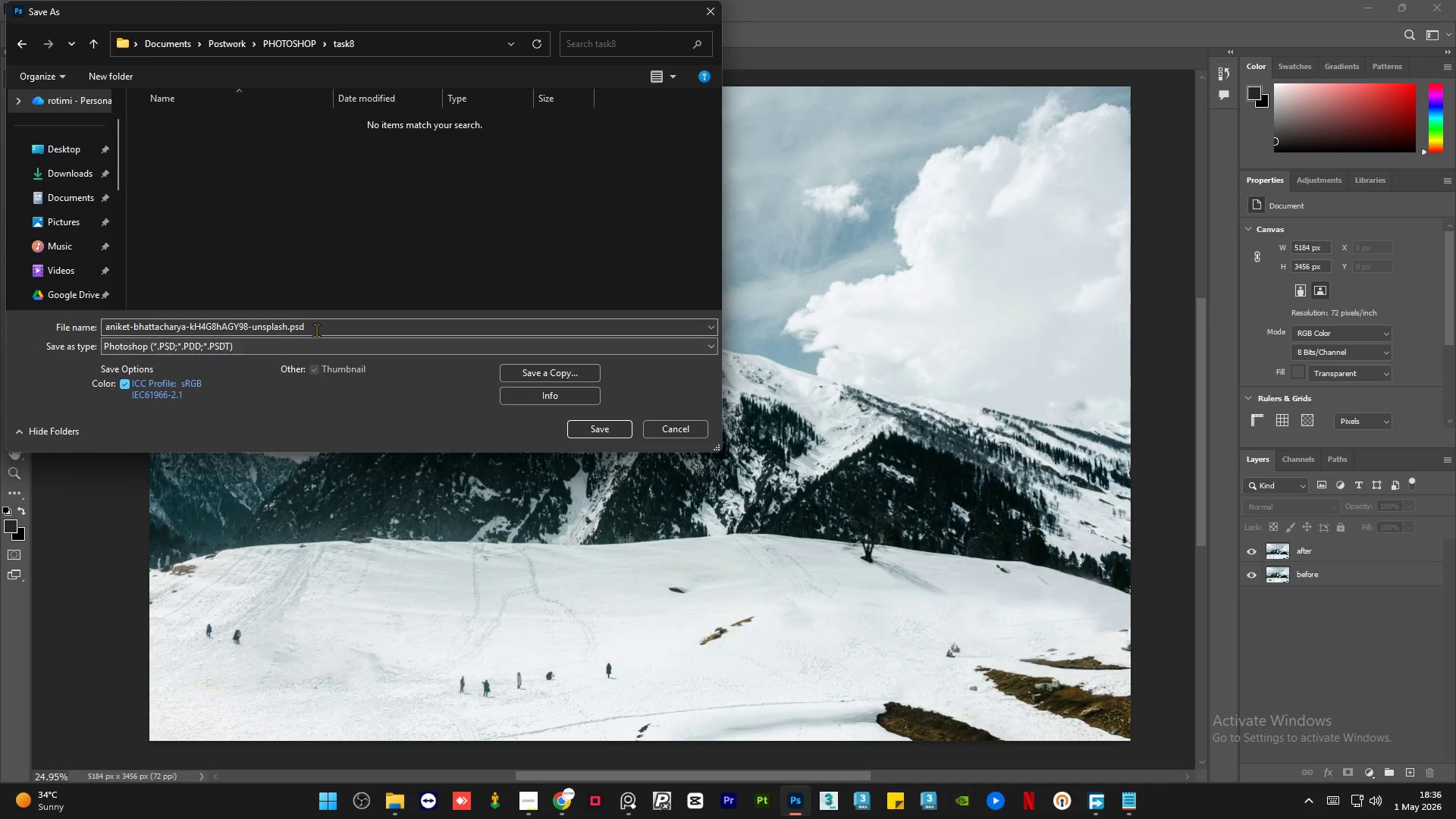 
left_click([316, 330])
 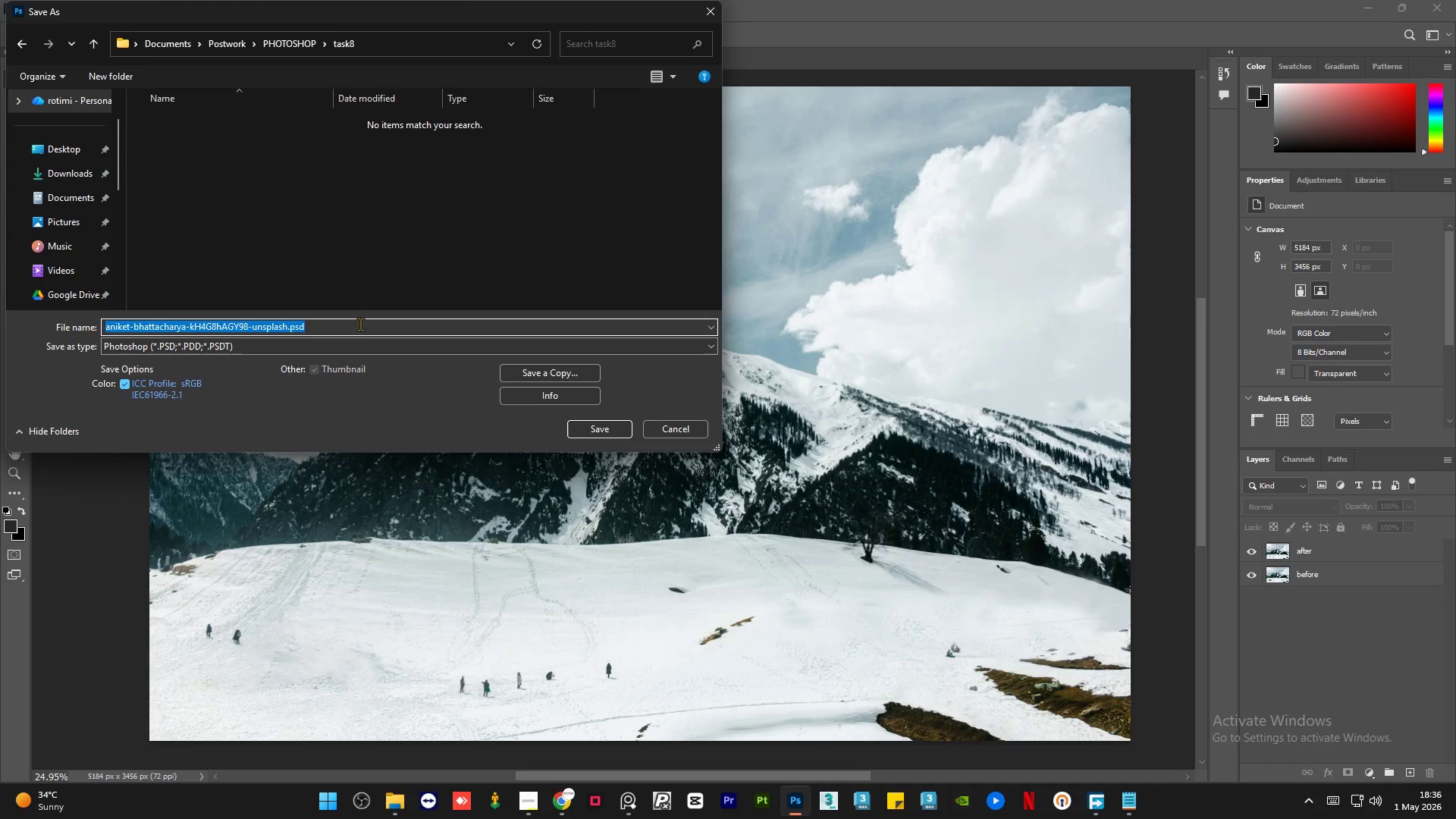 
left_click([361, 324])
 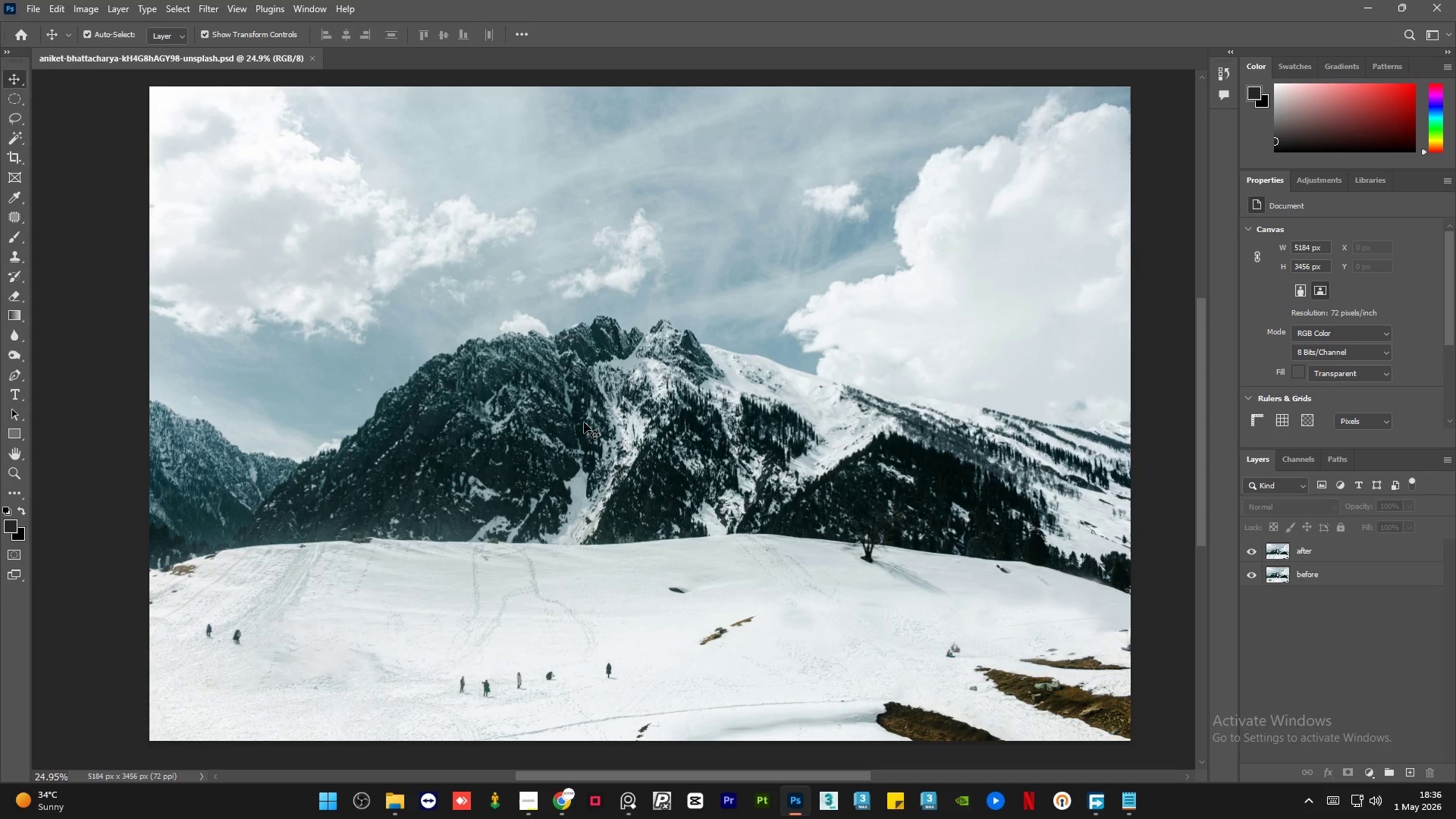 
wait(42.33)
 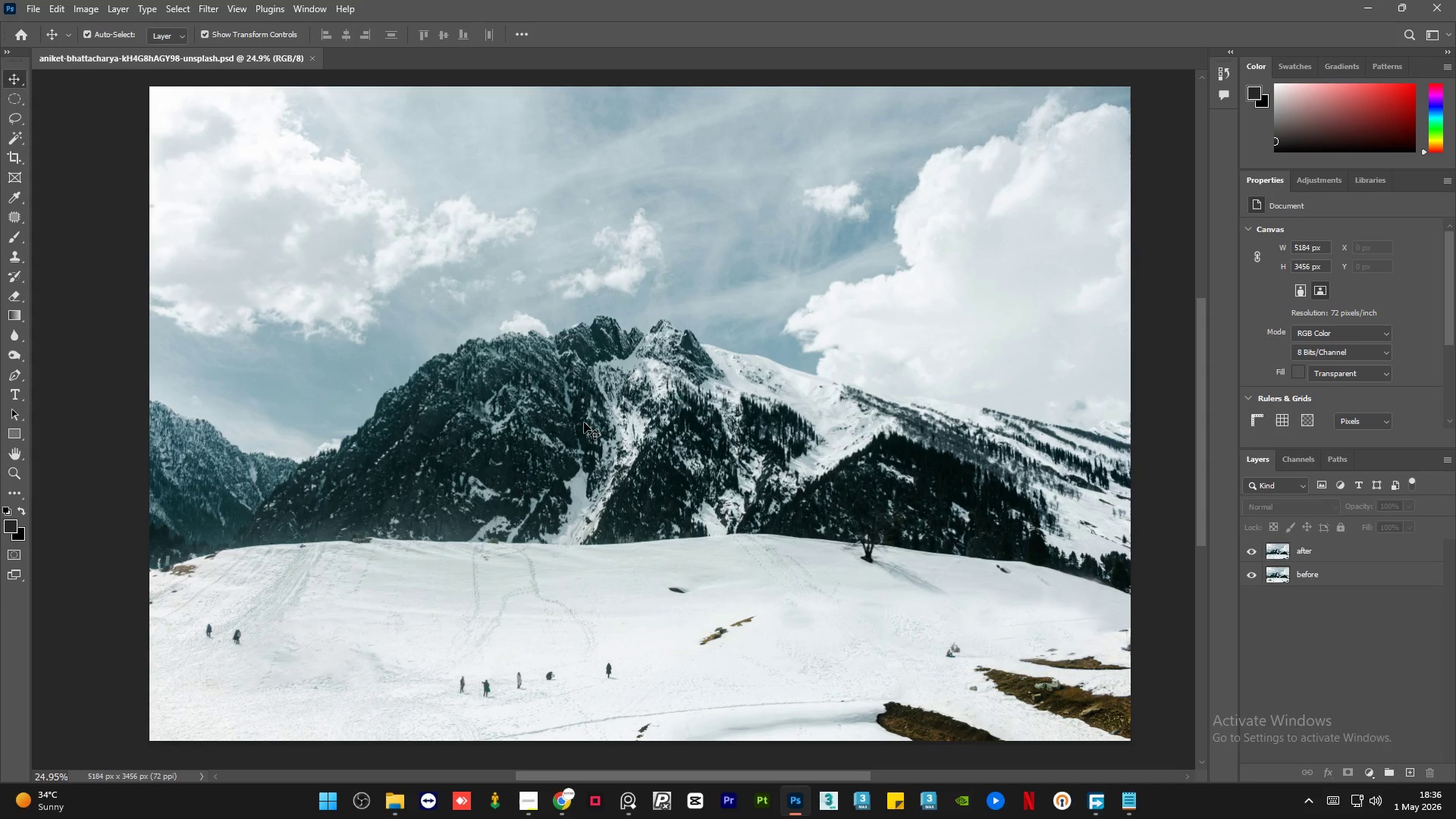 
left_click([1250, 553])
 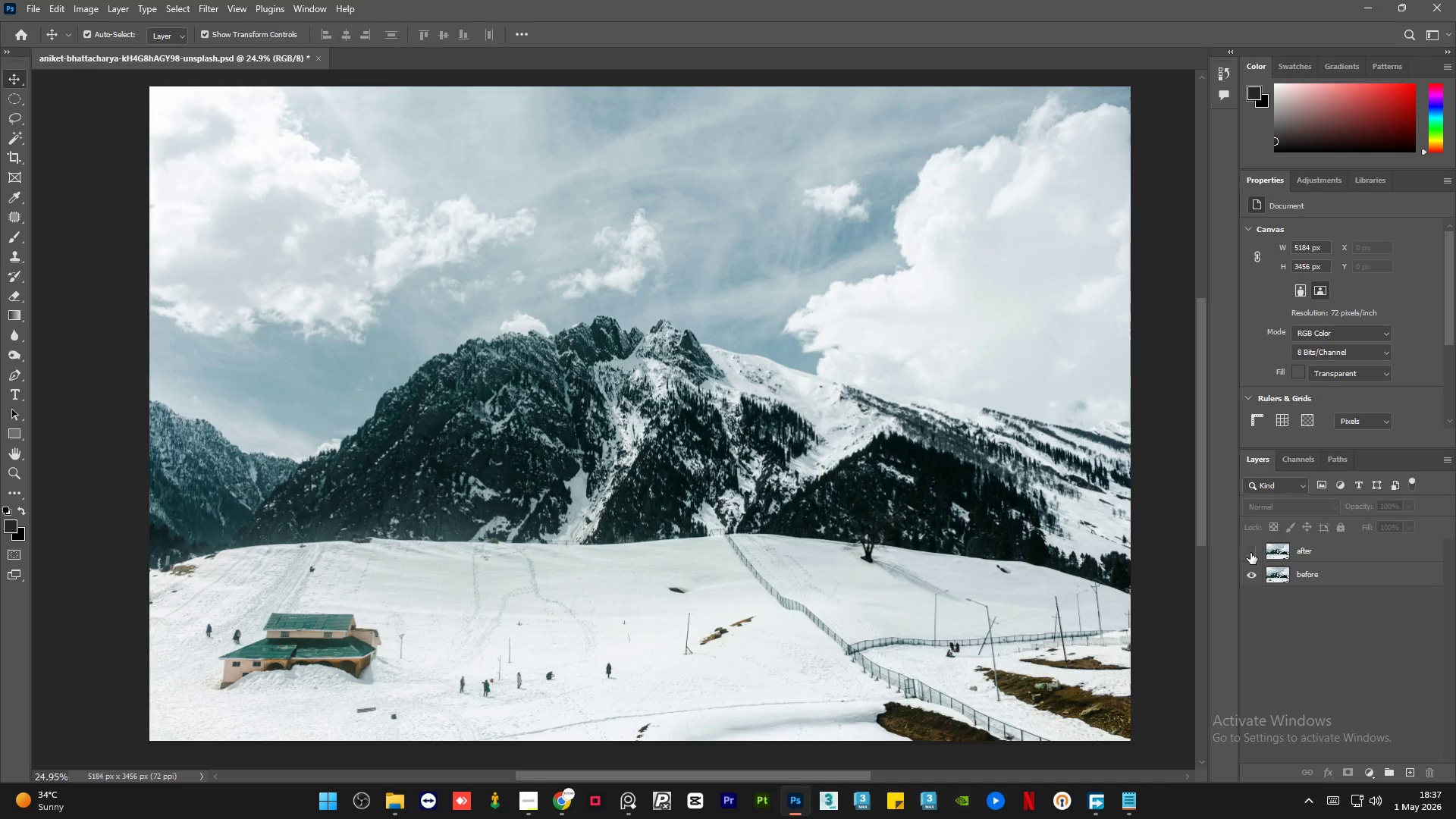 
left_click([1250, 553])
 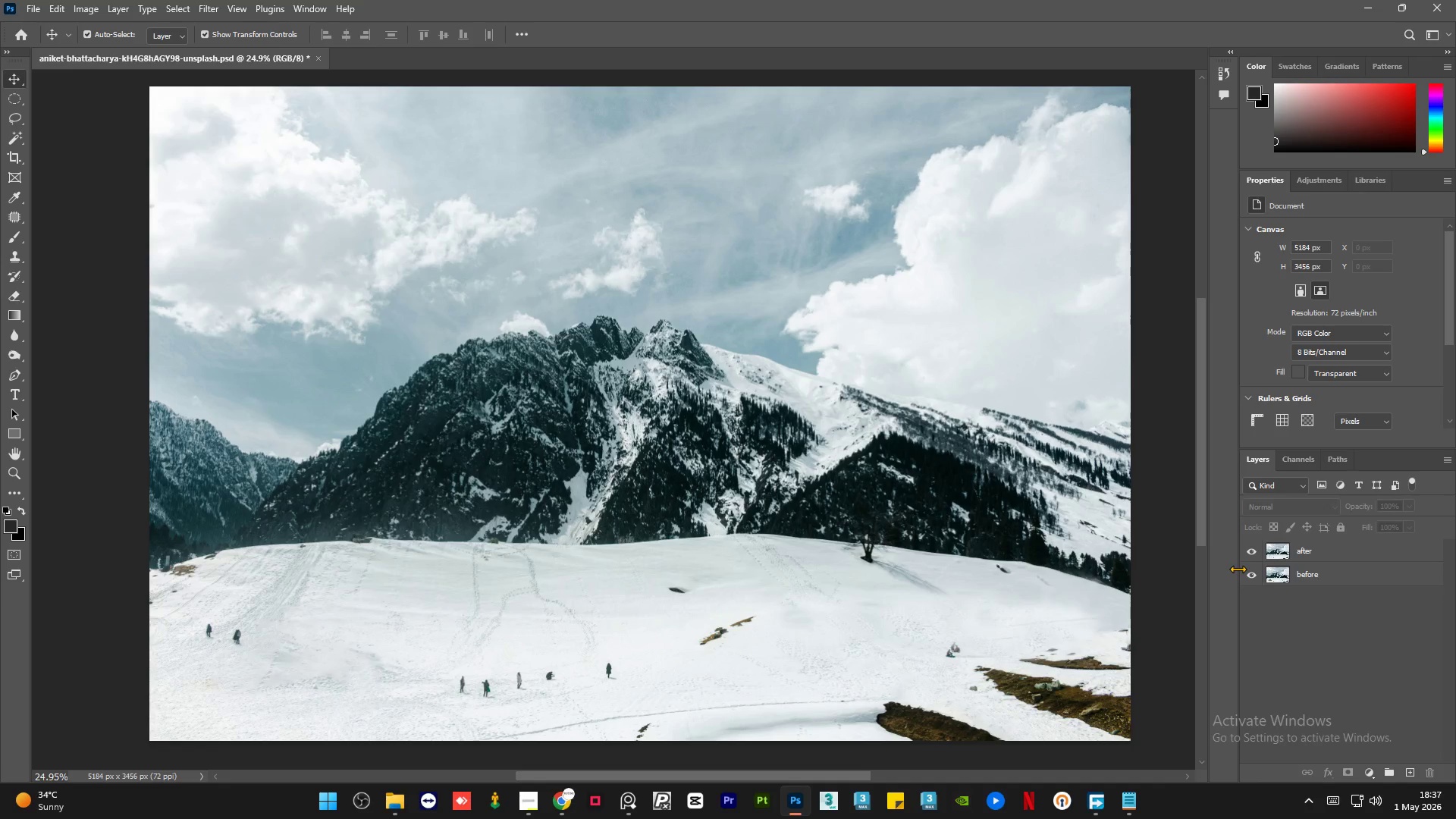 
hold_key(key=AltLeft, duration=1.25)
scroll: coordinate [1106, 673], scroll_direction: up, amount: 18.0
 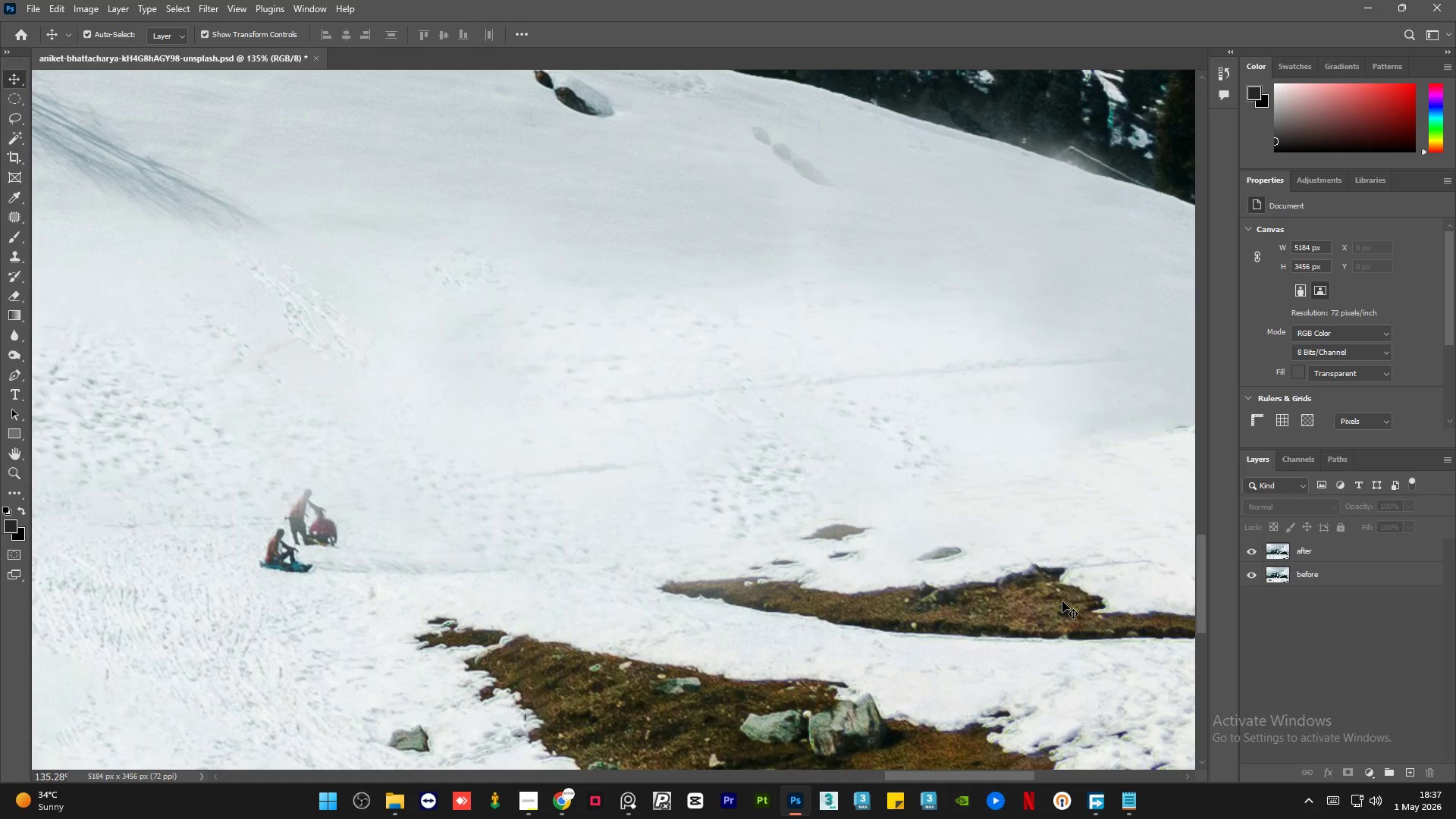 
hold_key(key=AltLeft, duration=1.51)
scroll: coordinate [986, 571], scroll_direction: down, amount: 4.0
 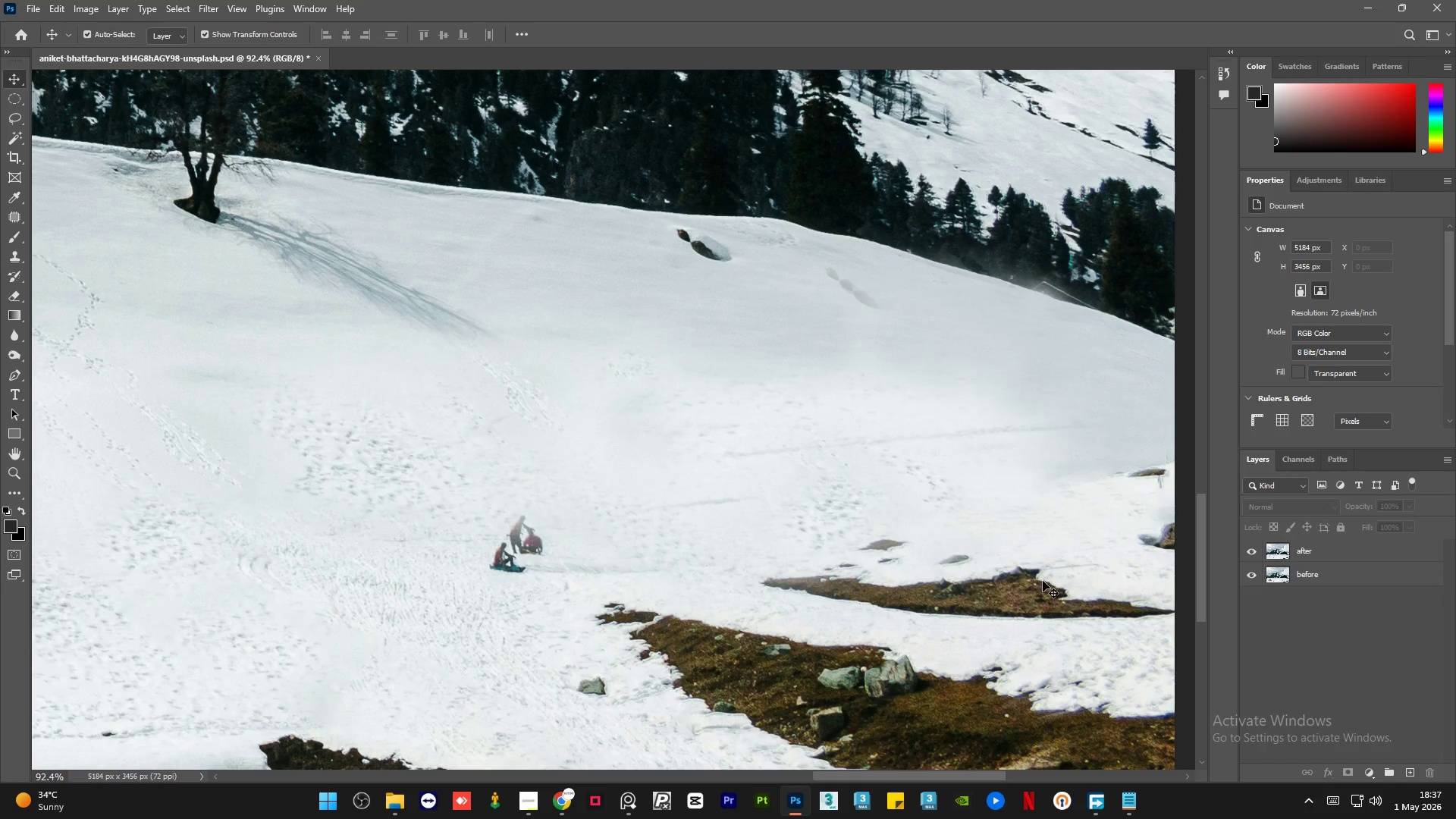 
hold_key(key=AltLeft, duration=3.78)
scroll: coordinate [1131, 471], scroll_direction: up, amount: 15.0
 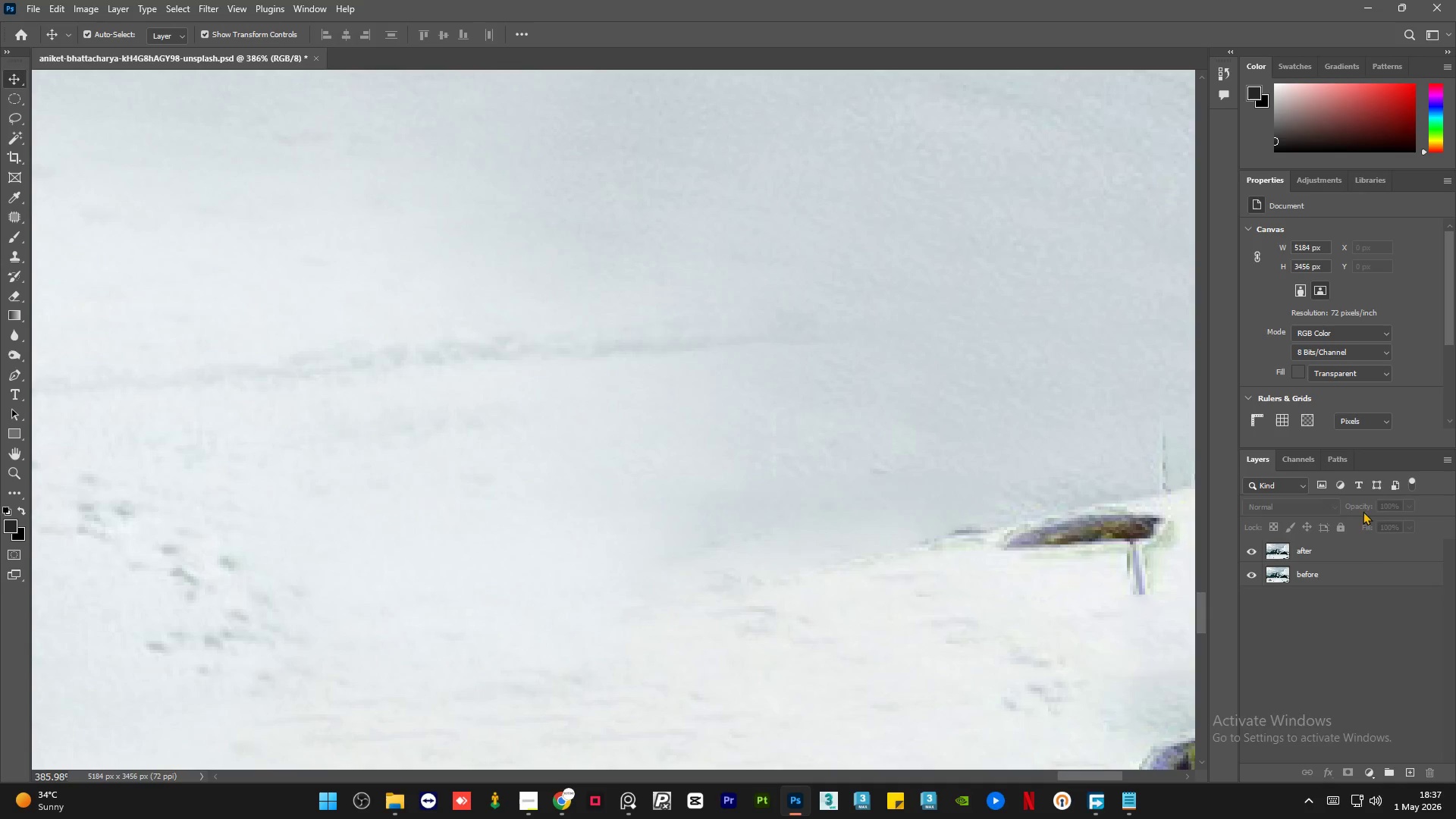 
left_click([1371, 567])
 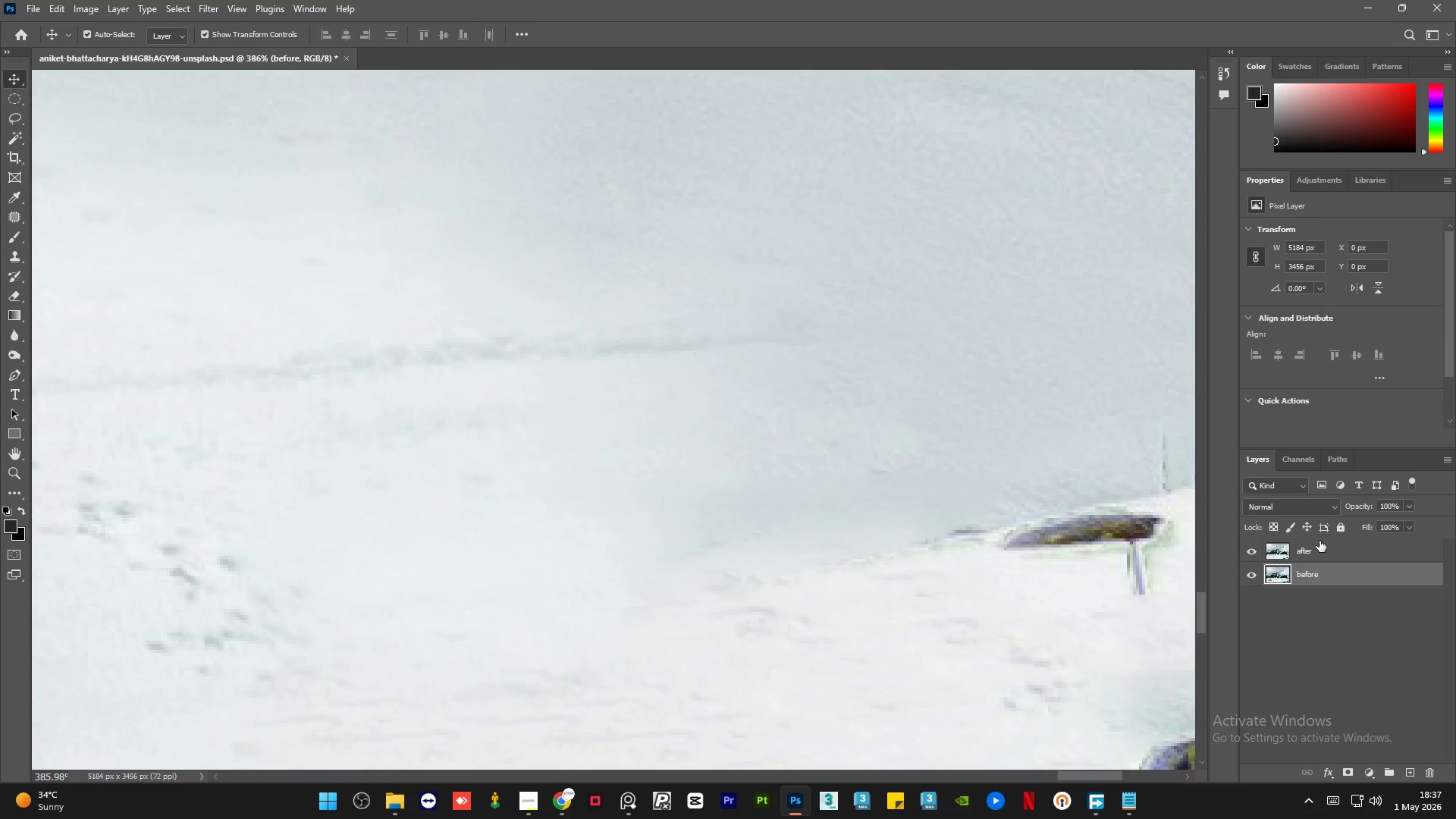 
left_click([1335, 543])
 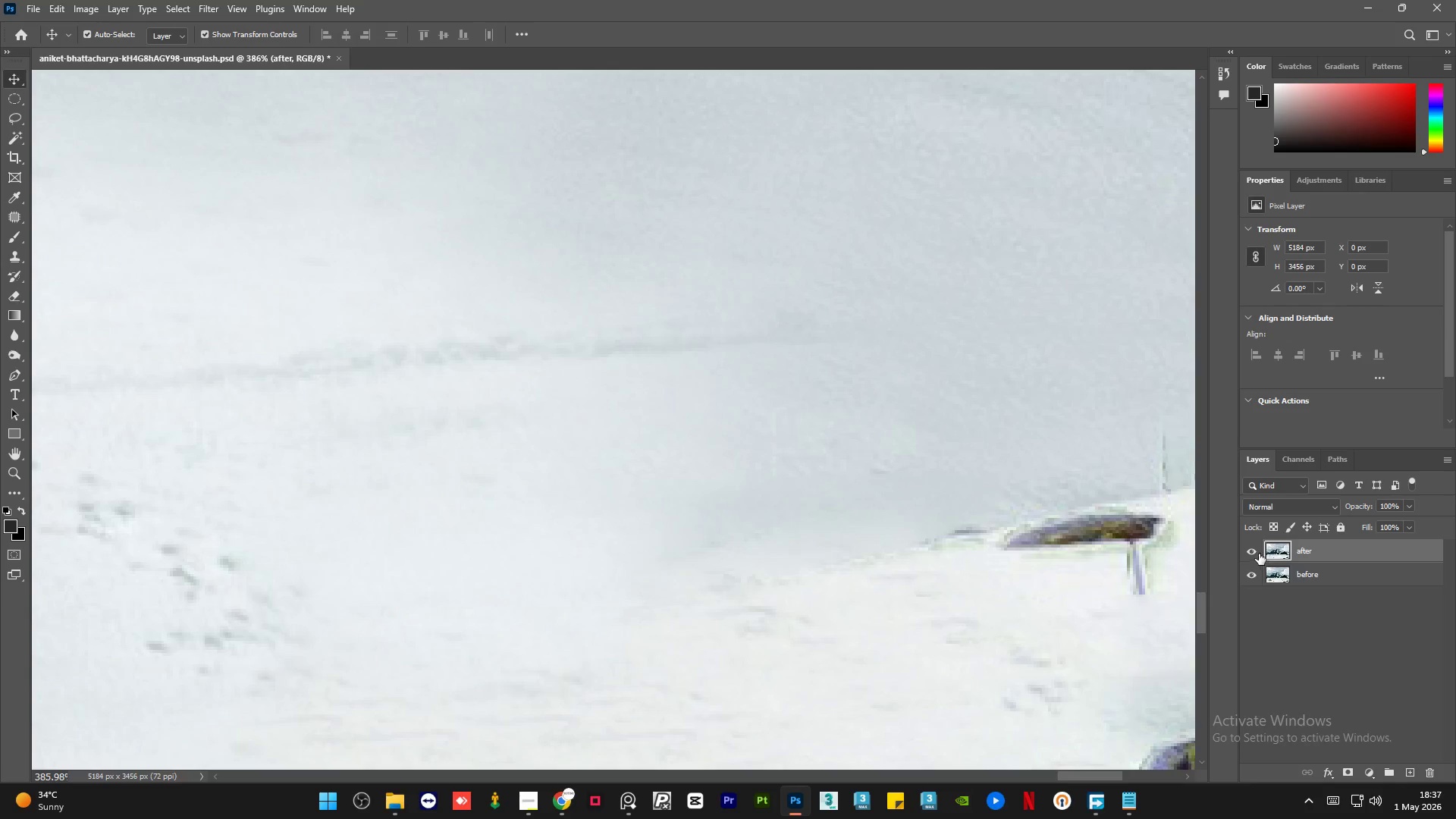 
left_click([1256, 551])
 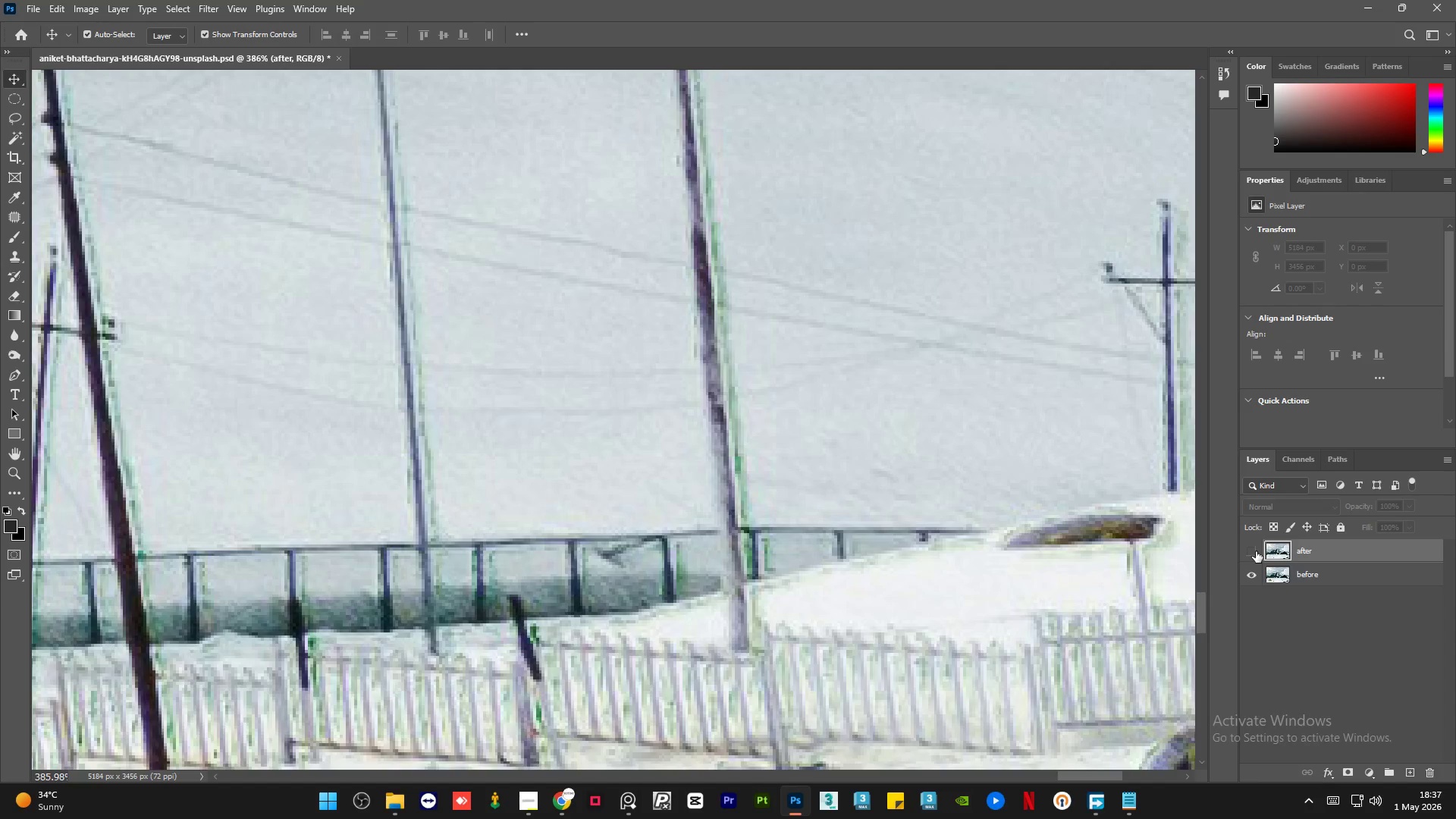 
left_click([1256, 551])
 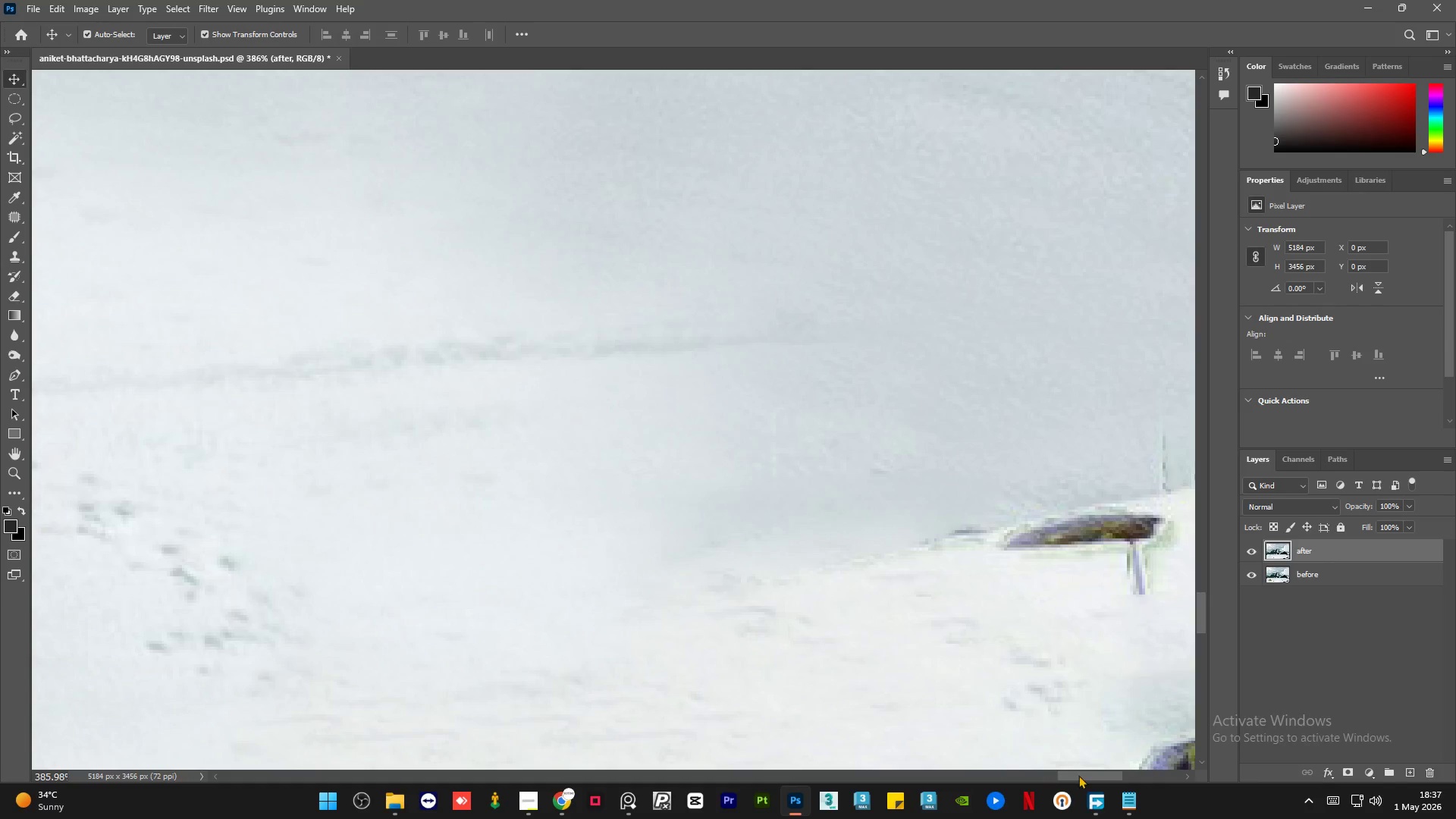 
left_click_drag(start_coordinate=[1081, 775], to_coordinate=[1095, 775])
 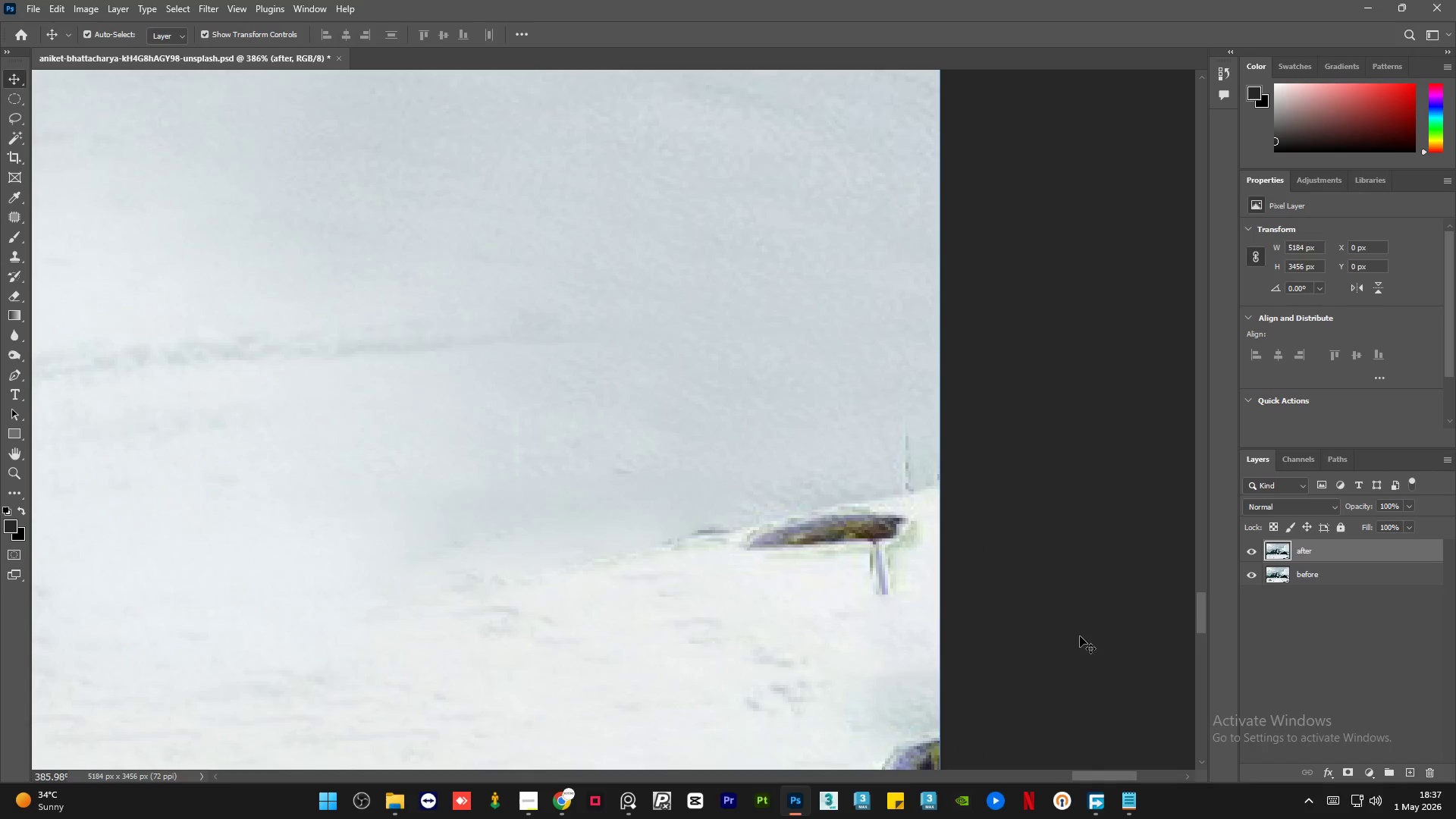 
scroll: coordinate [1080, 636], scroll_direction: down, amount: 3.0
 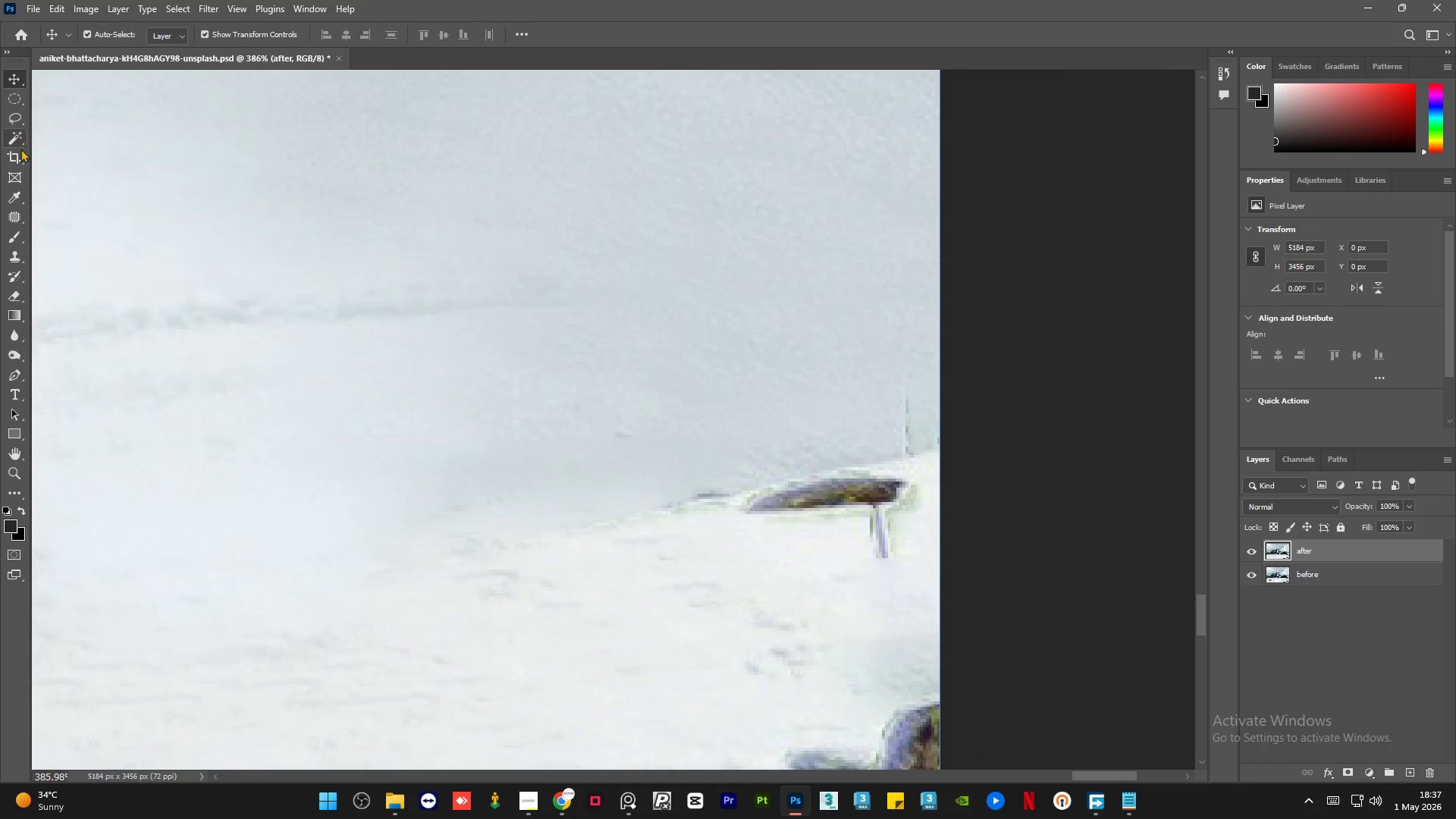 
mouse_move([15, 225])
 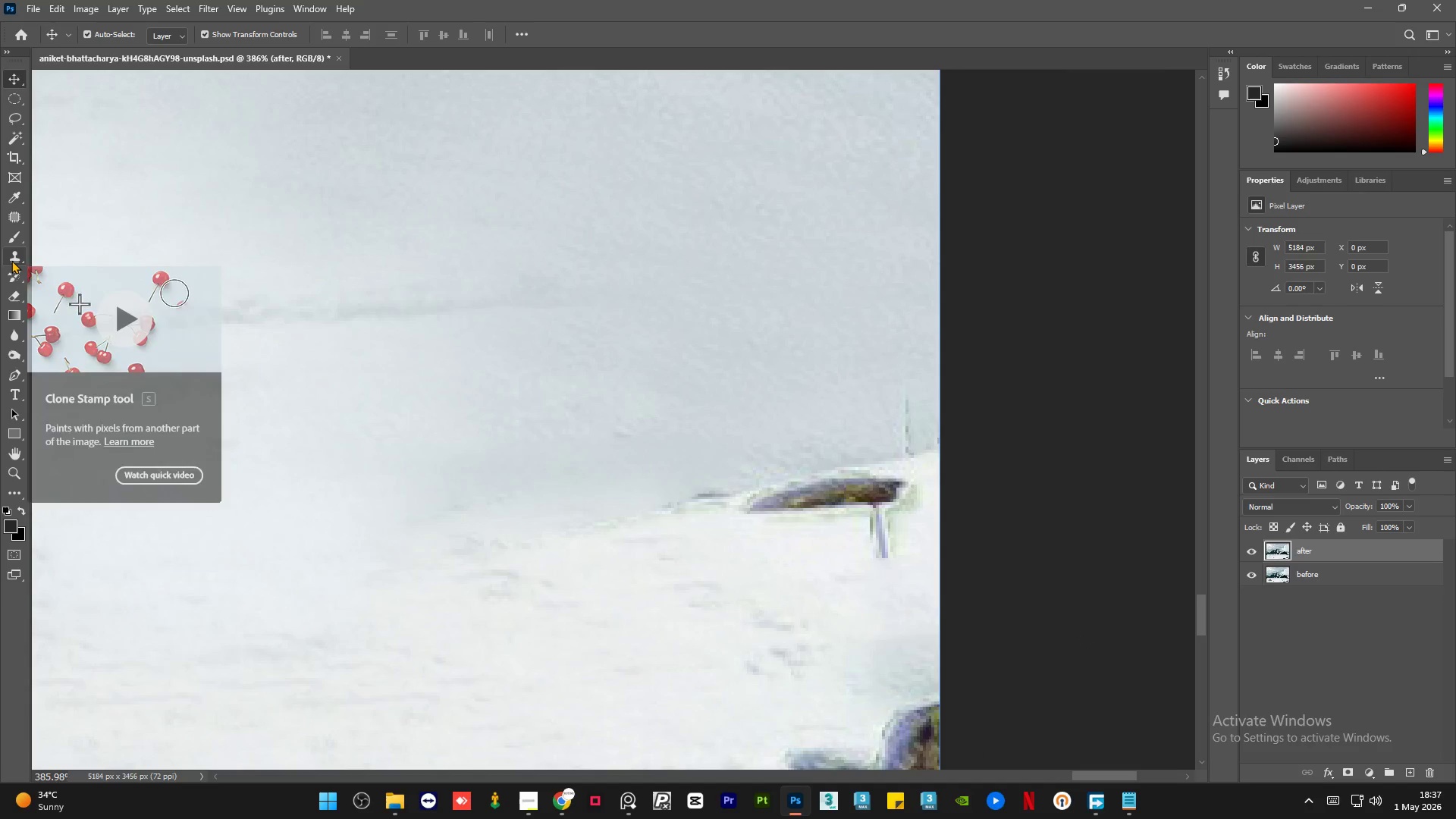 
left_click([11, 260])
 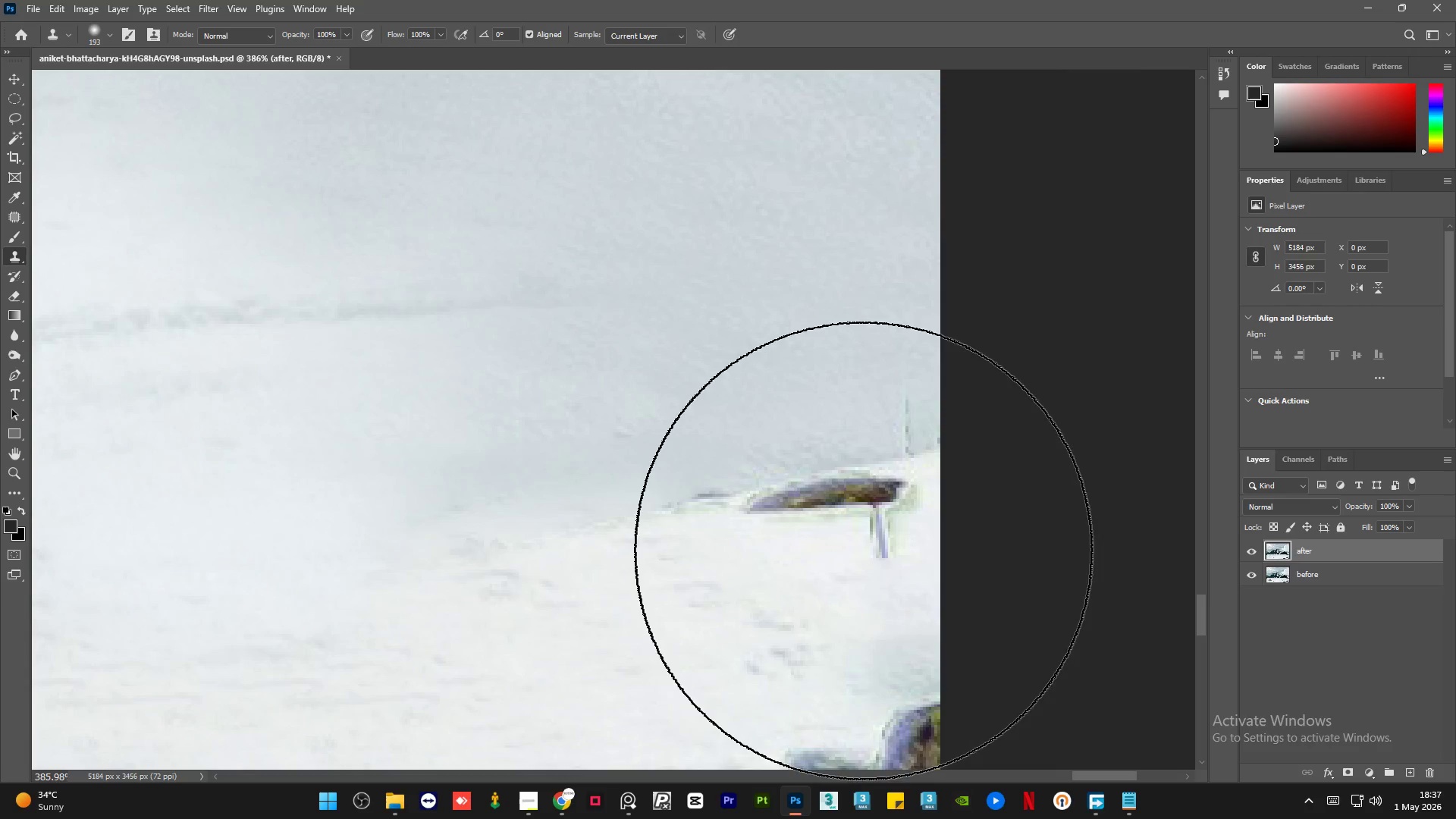 
hold_key(key=AltLeft, duration=1.02)
 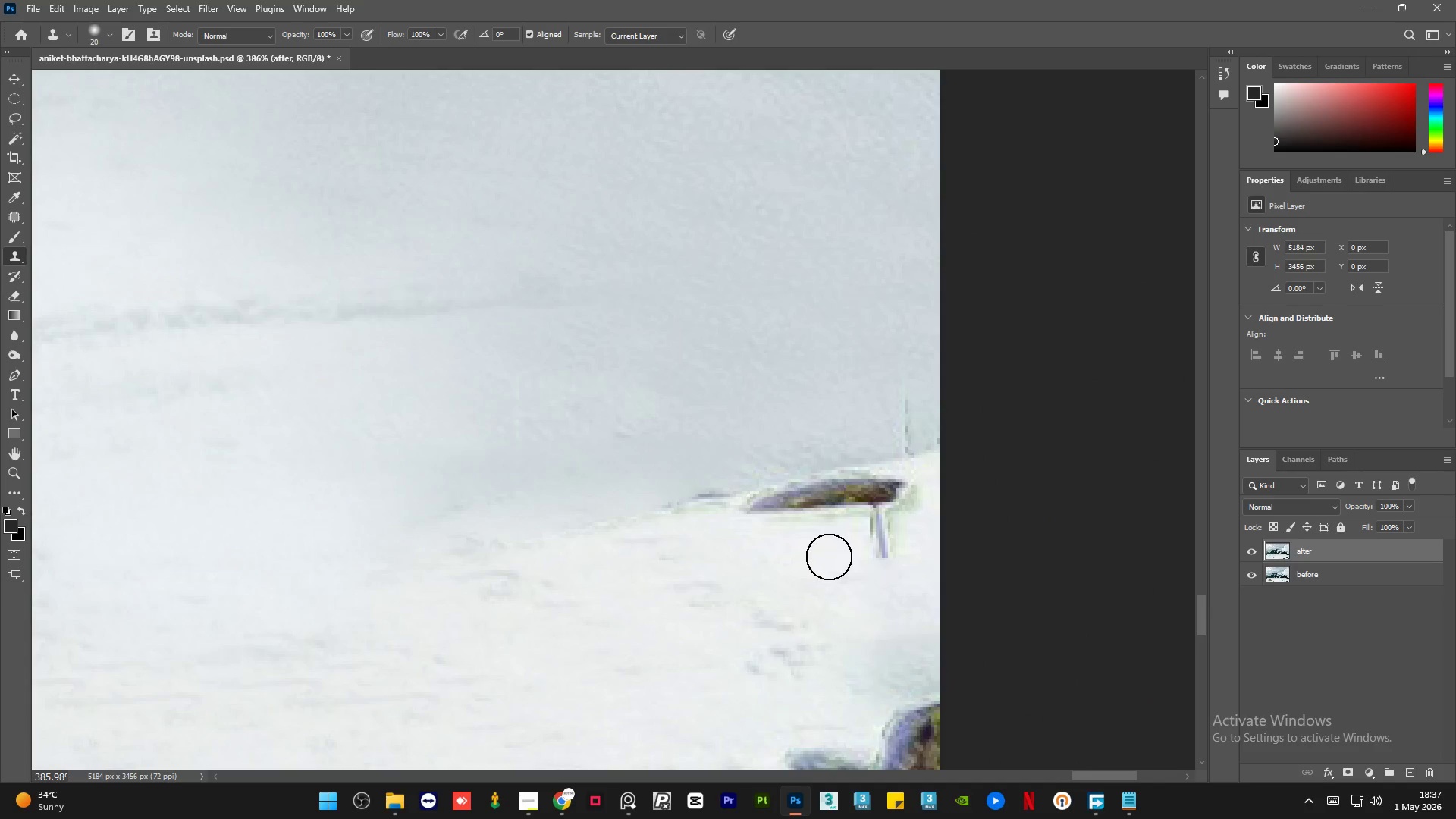 
hold_key(key=AltLeft, duration=0.47)
 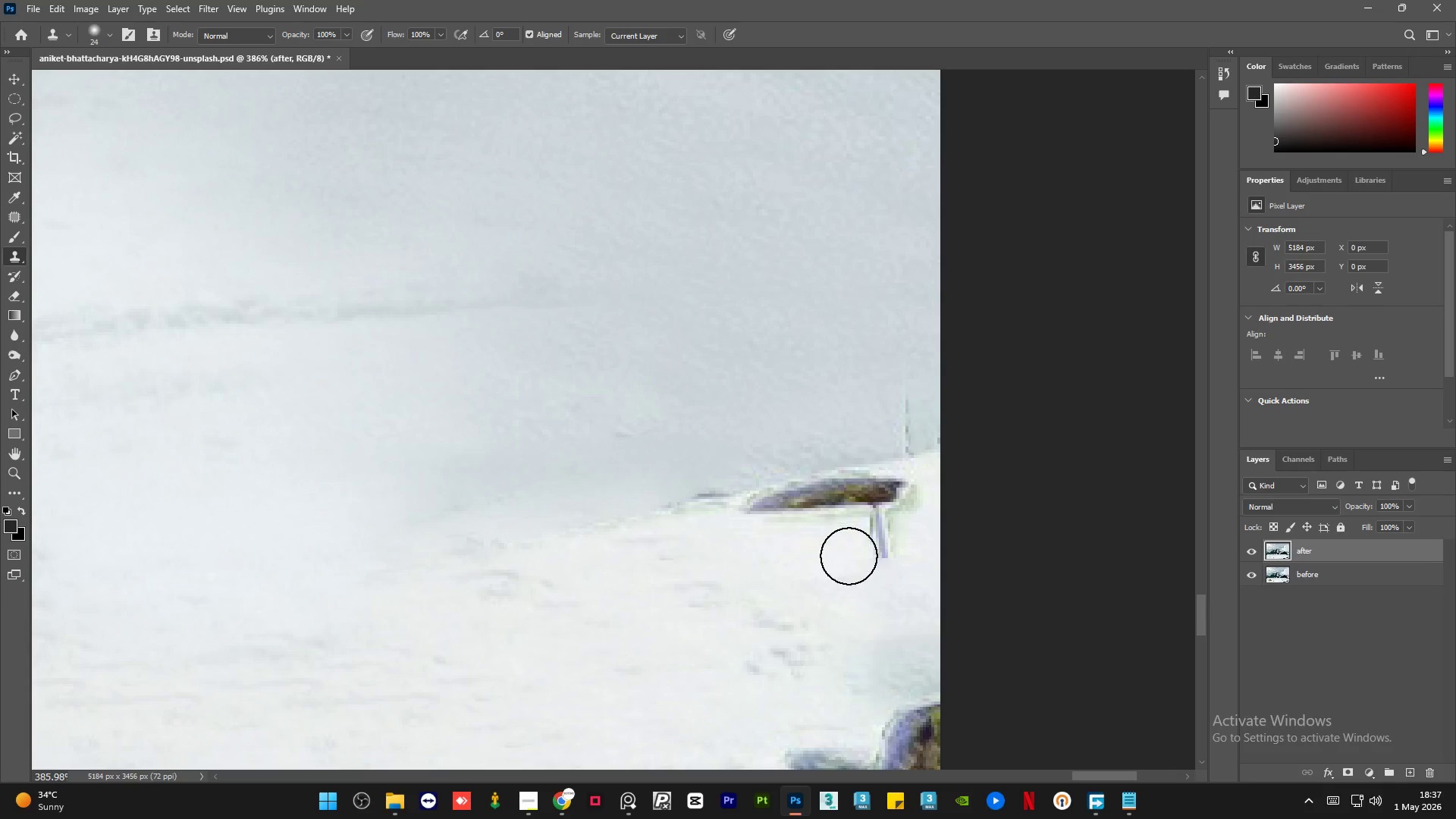 
key(Alt+AltLeft)
 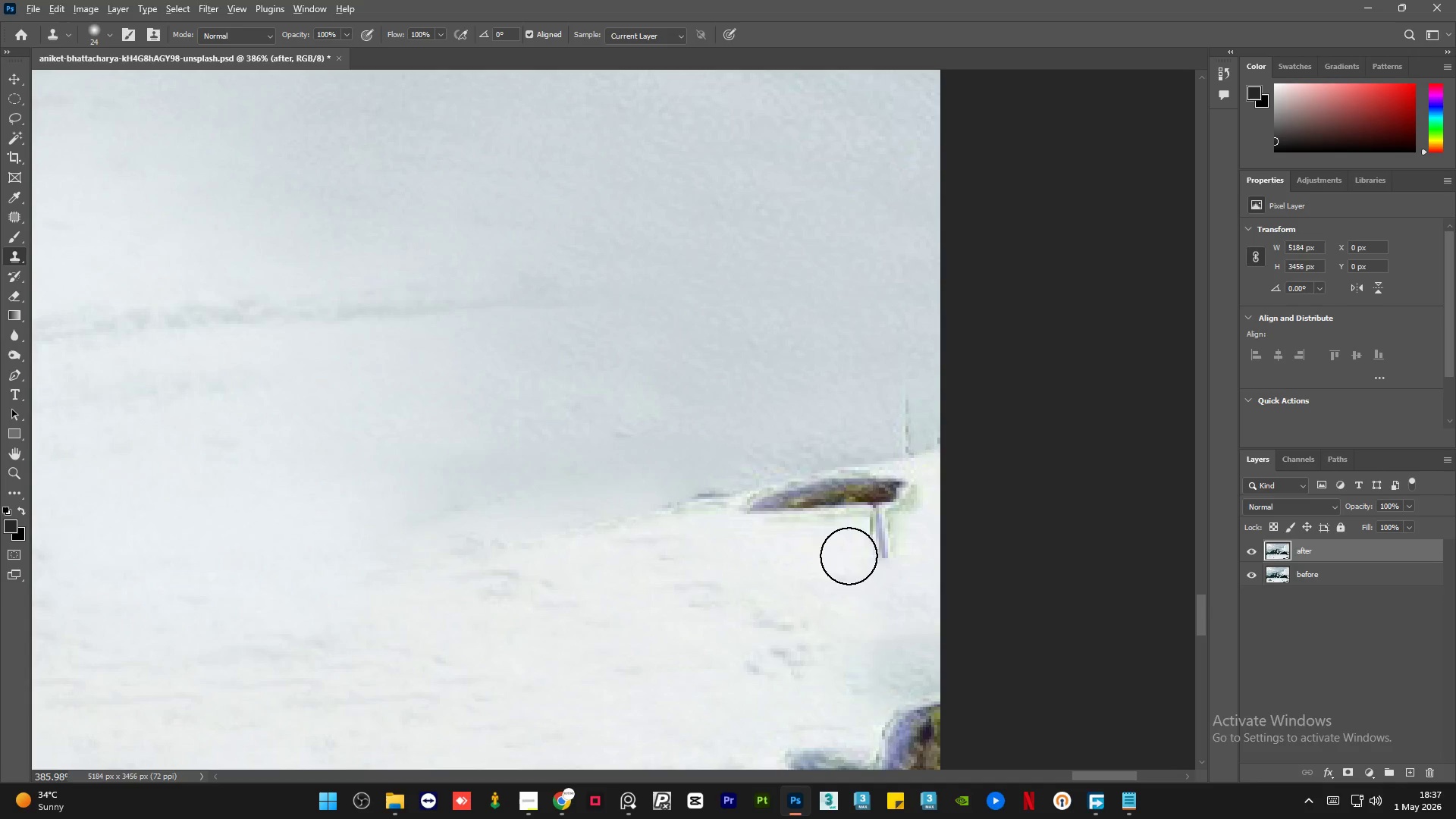 
left_click([849, 556])
 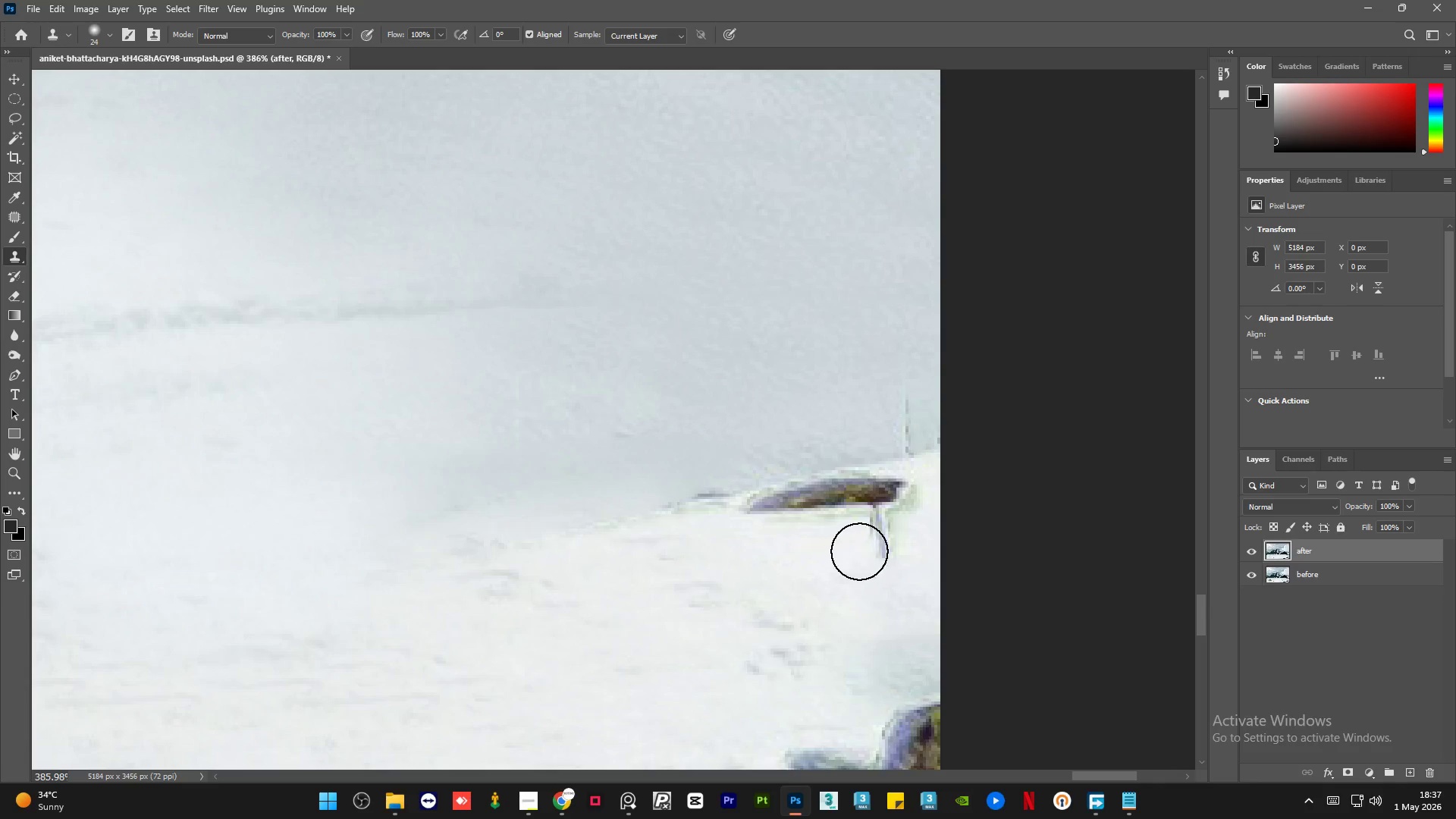 
left_click_drag(start_coordinate=[864, 550], to_coordinate=[908, 547])
 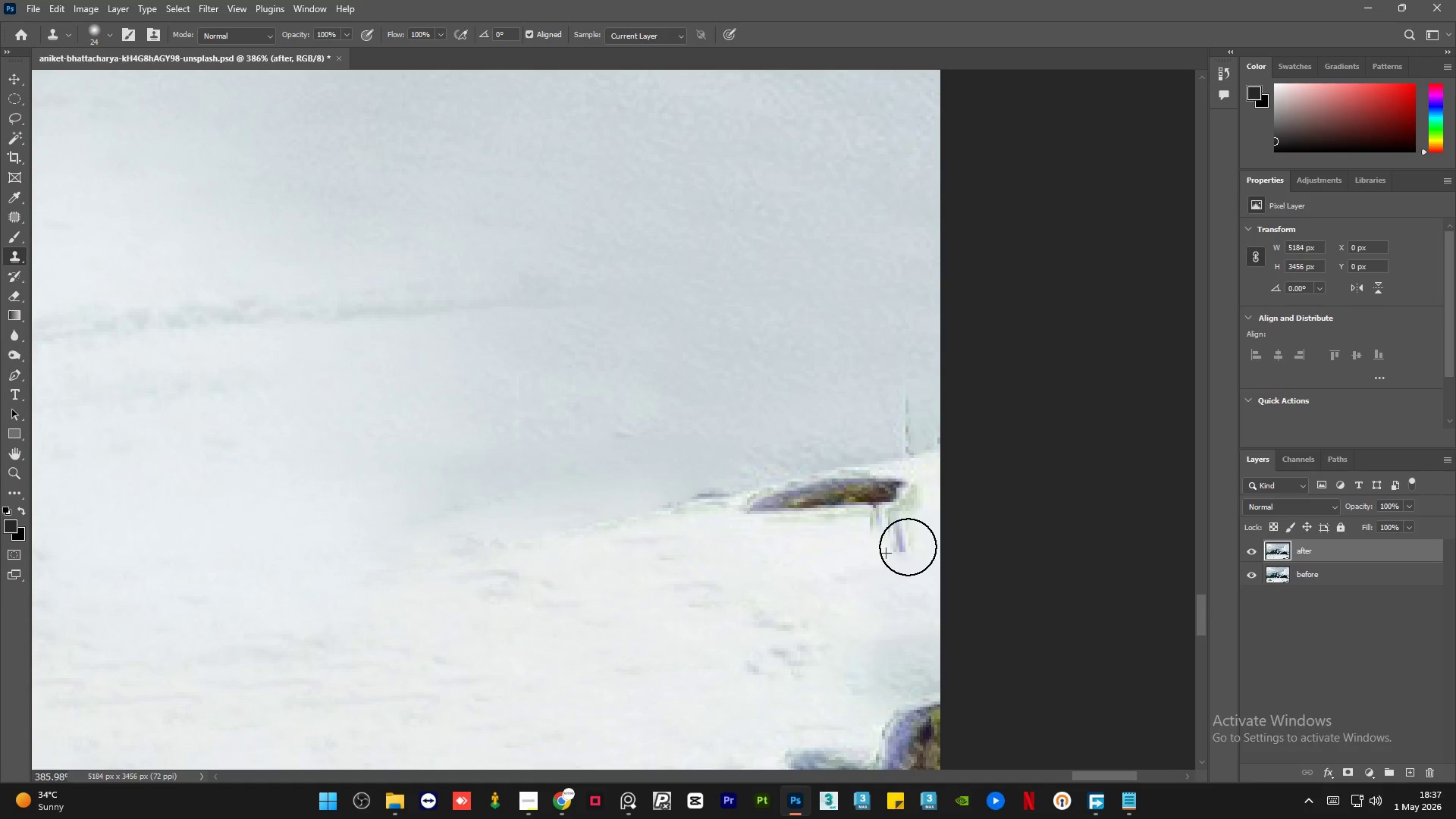 
key(Alt+AltLeft)
 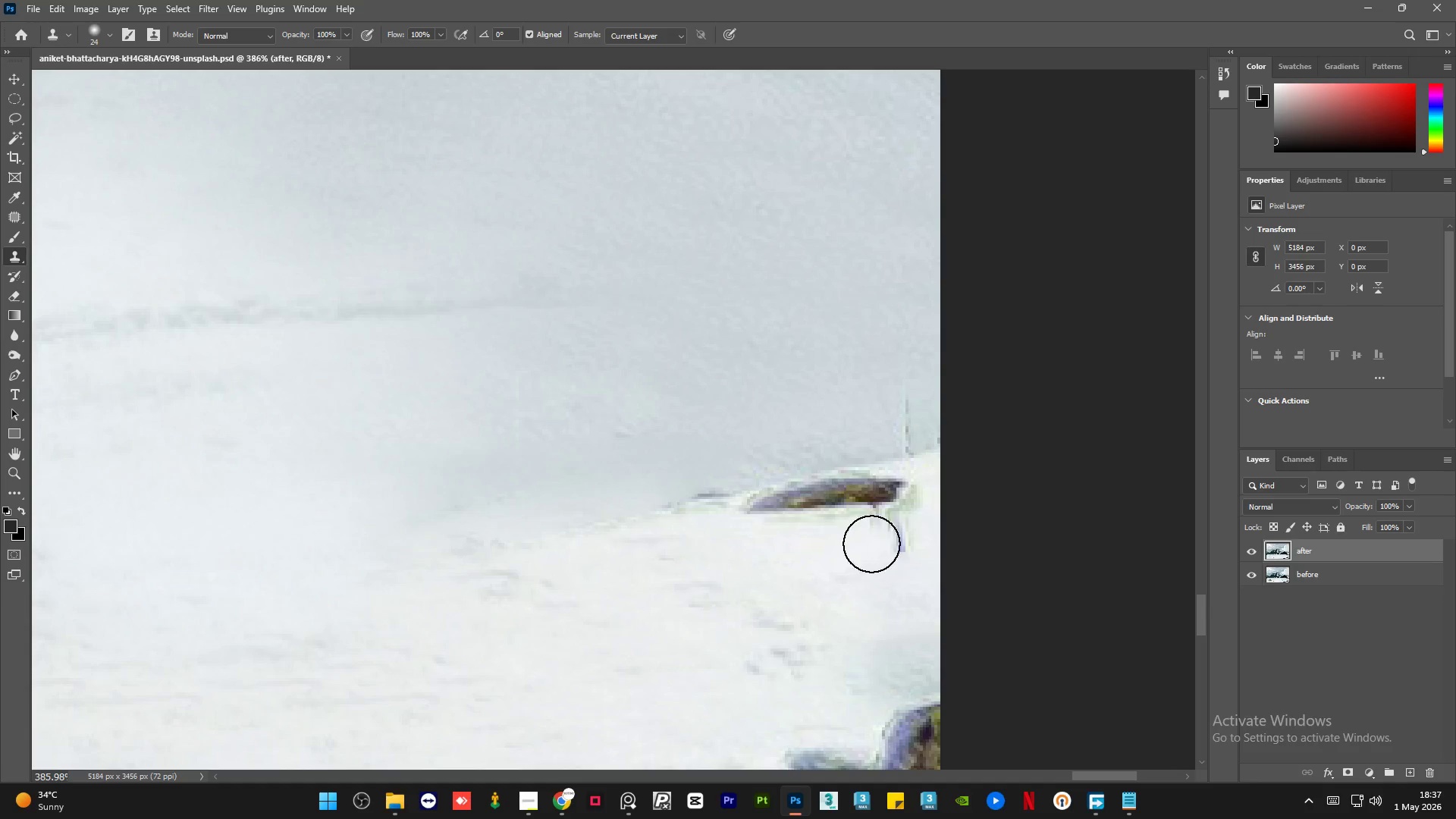 
left_click_drag(start_coordinate=[894, 545], to_coordinate=[917, 546])
 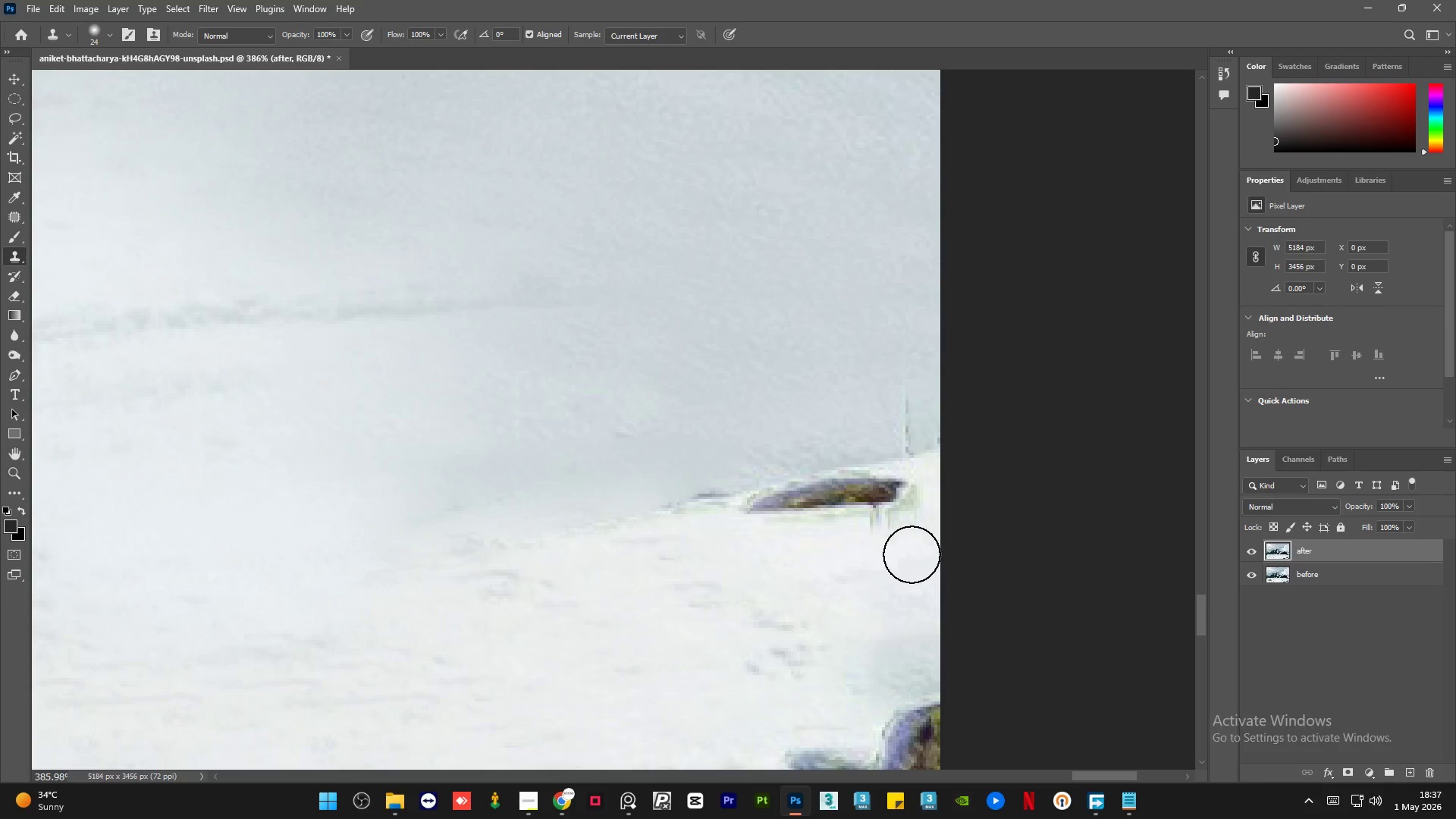 
key(Alt+AltLeft)
 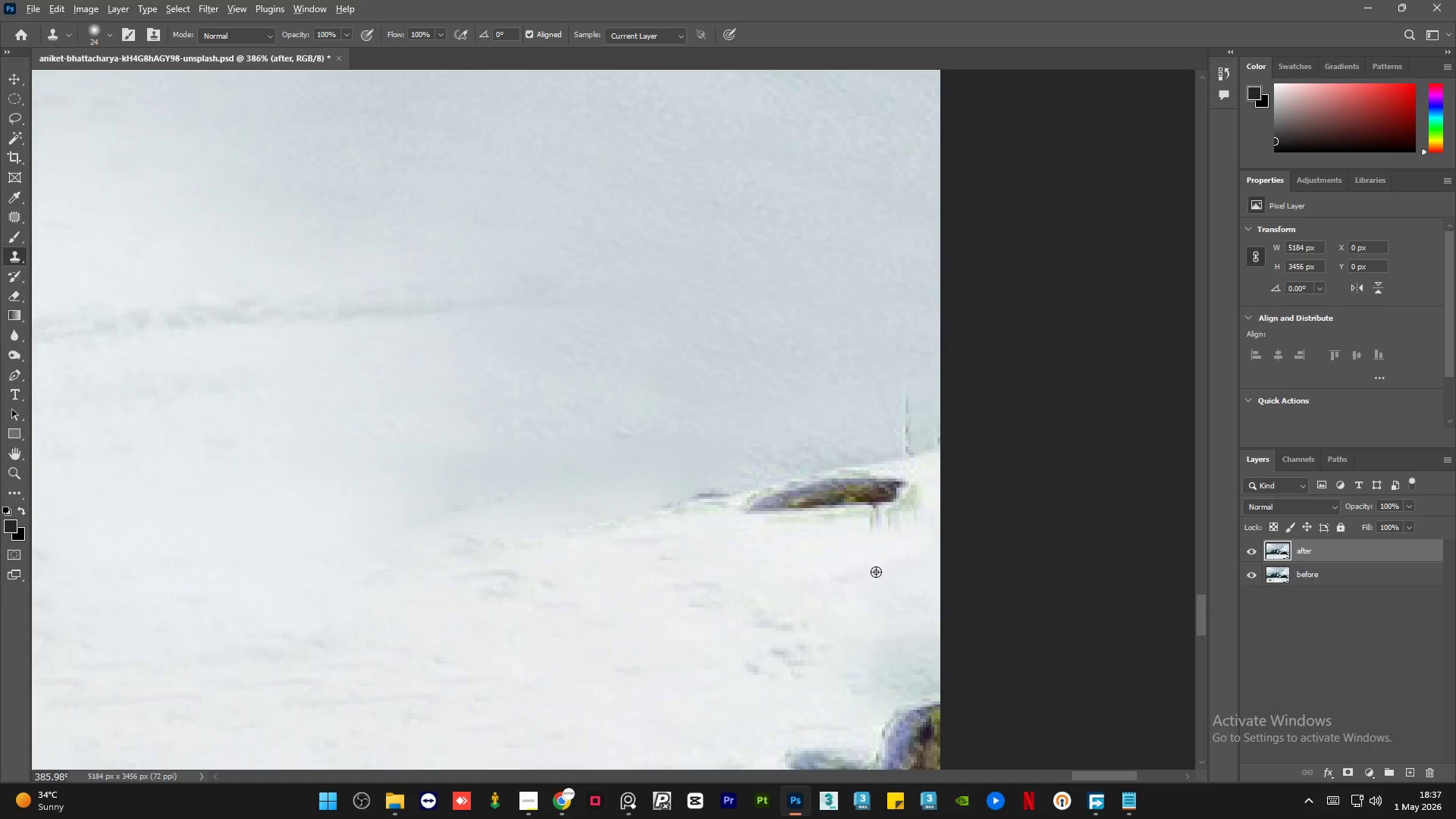 
triple_click([876, 572])
 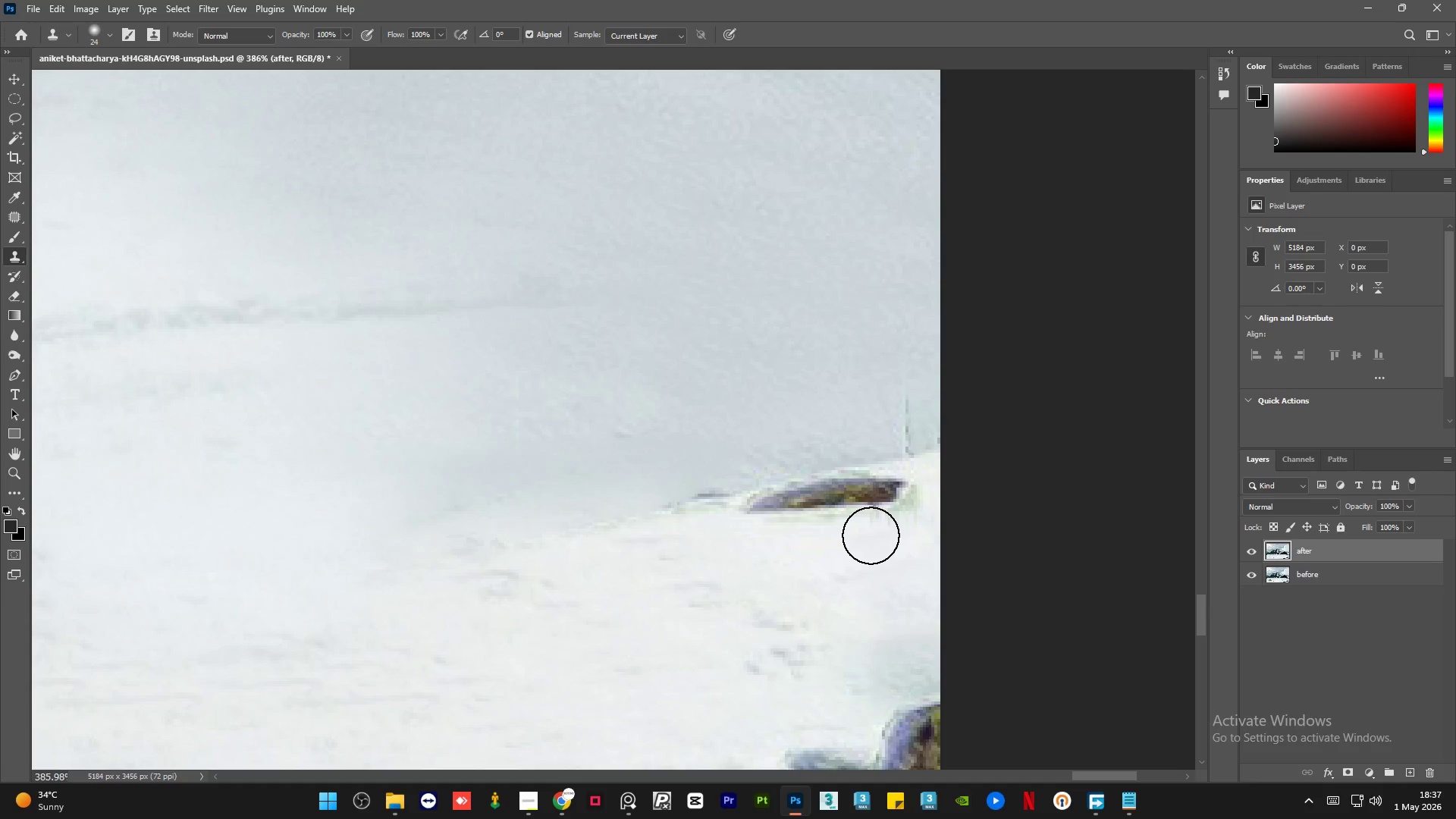 
left_click_drag(start_coordinate=[877, 536], to_coordinate=[909, 541])
 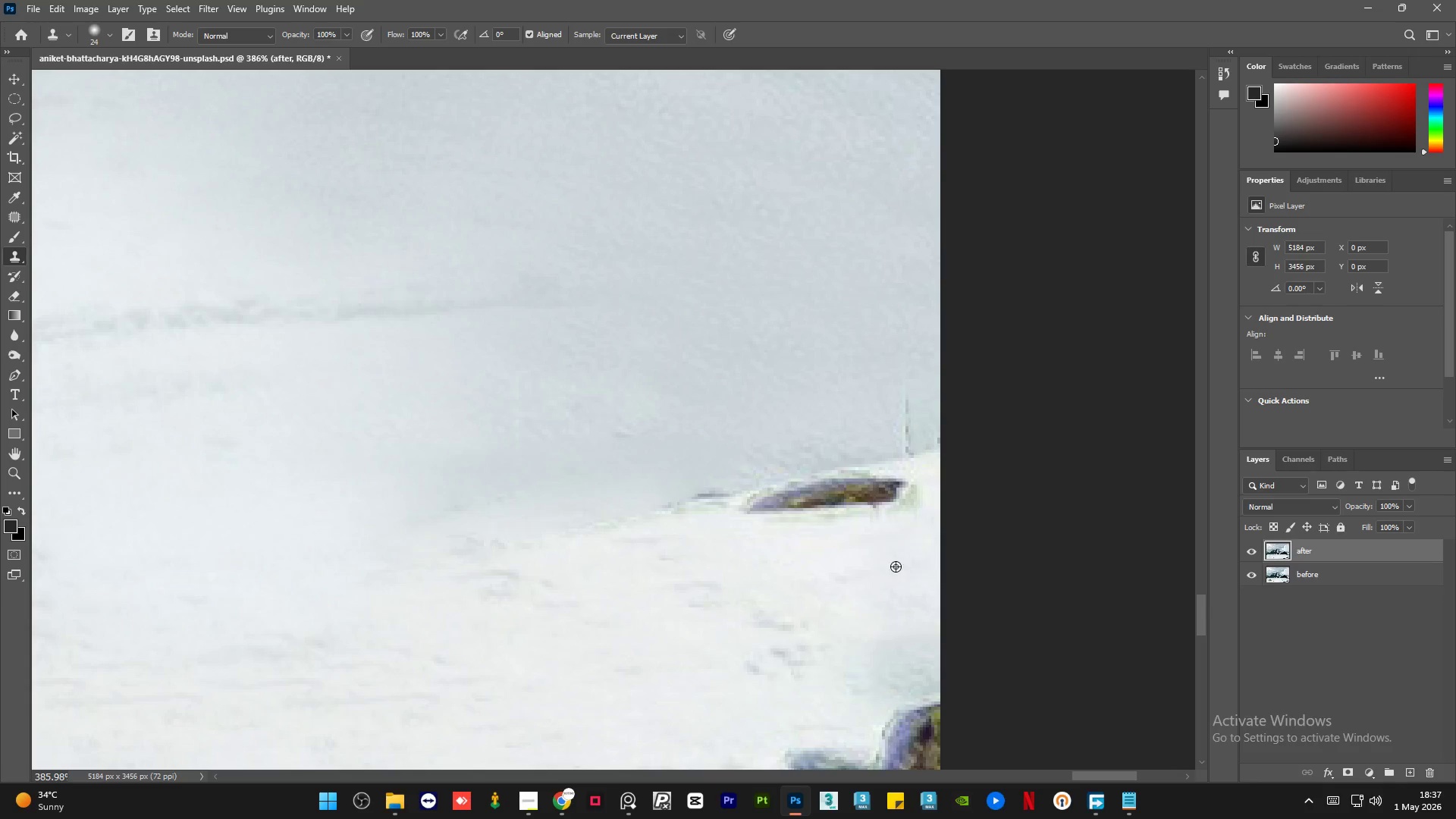 
hold_key(key=AltLeft, duration=0.7)
left_click([883, 419])
 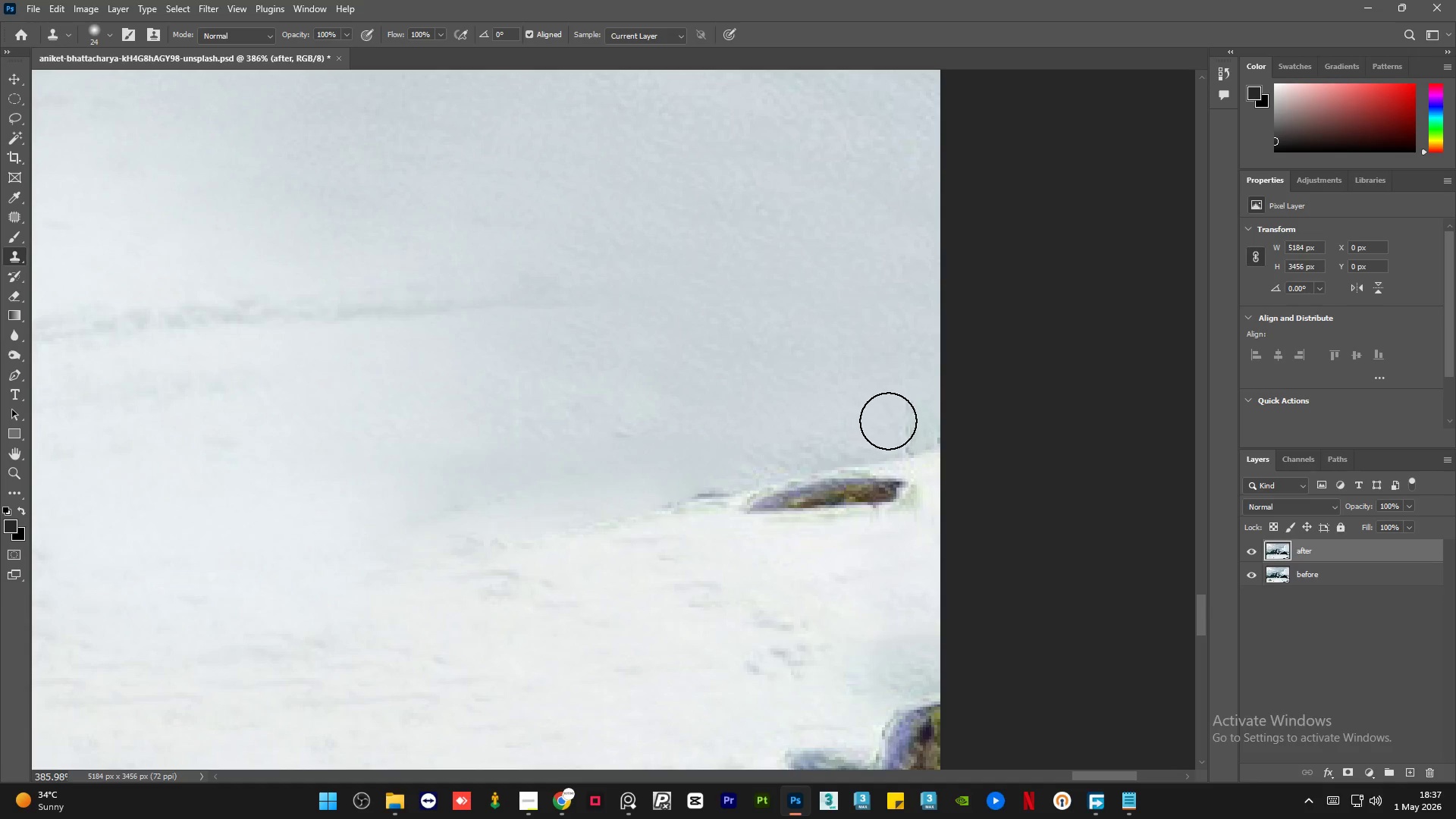 
left_click_drag(start_coordinate=[890, 421], to_coordinate=[935, 400])
 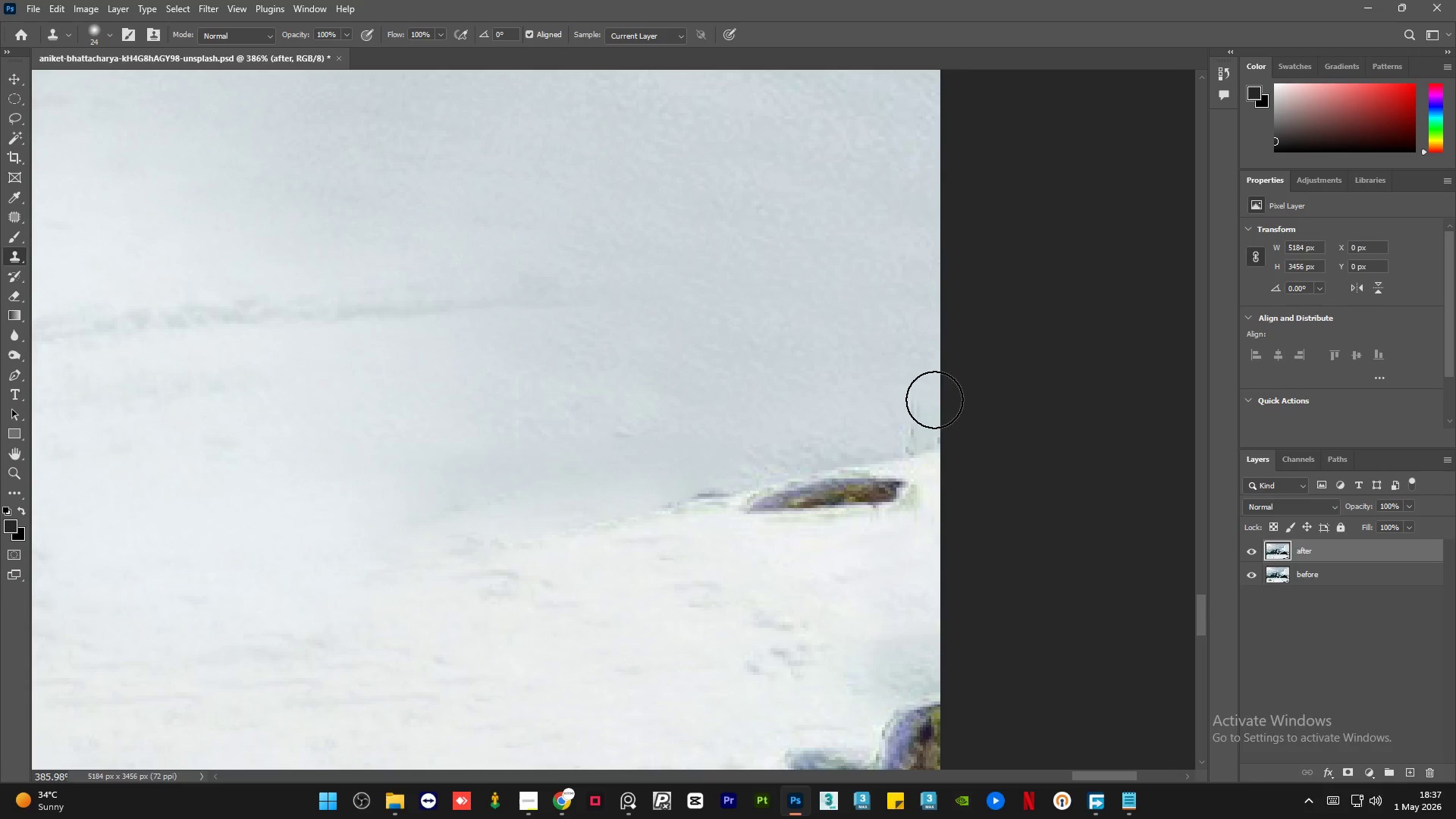 
key(Alt+AltLeft)
 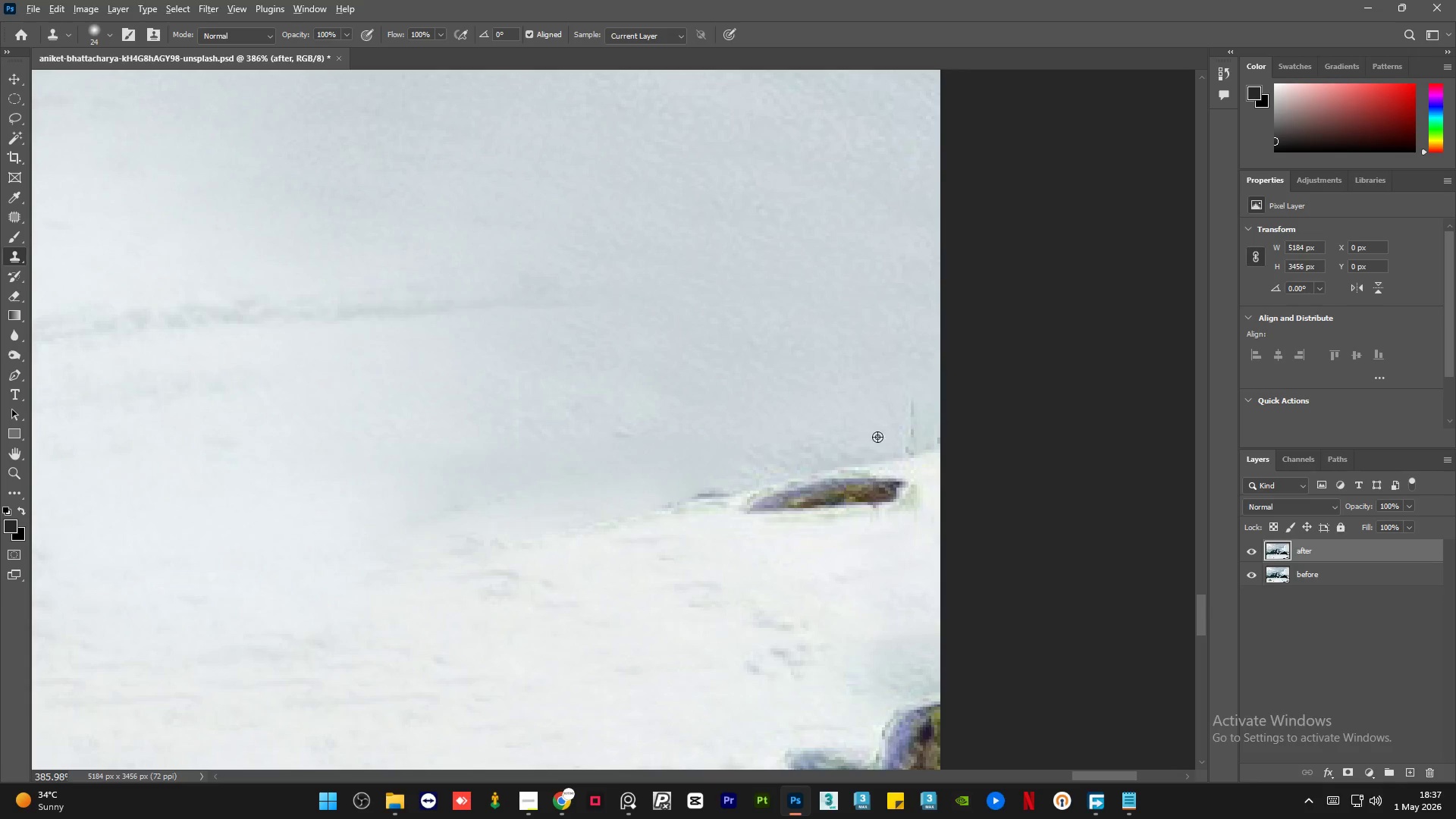 
triple_click([875, 438])
 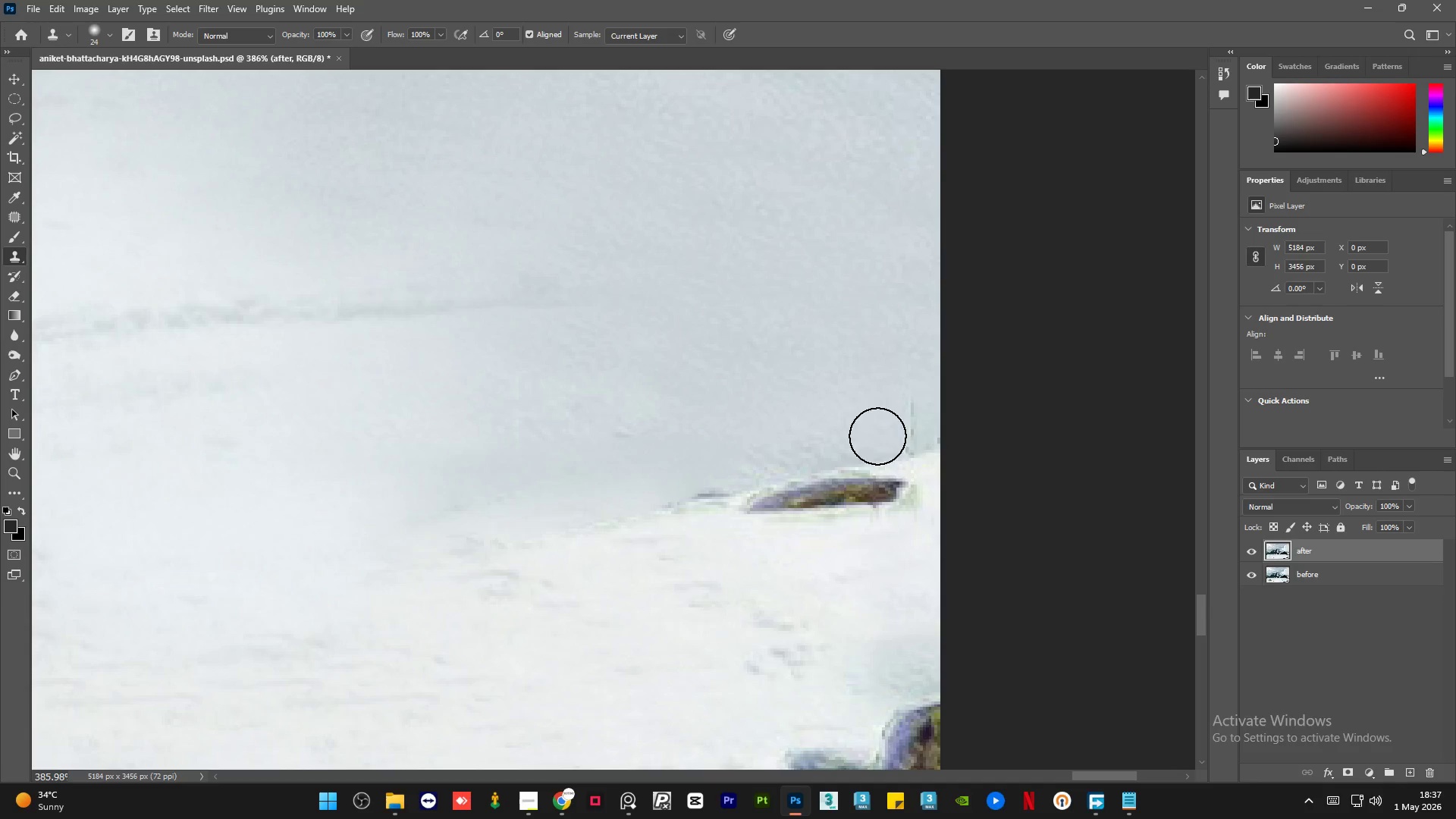 
left_click_drag(start_coordinate=[883, 435], to_coordinate=[935, 422])
 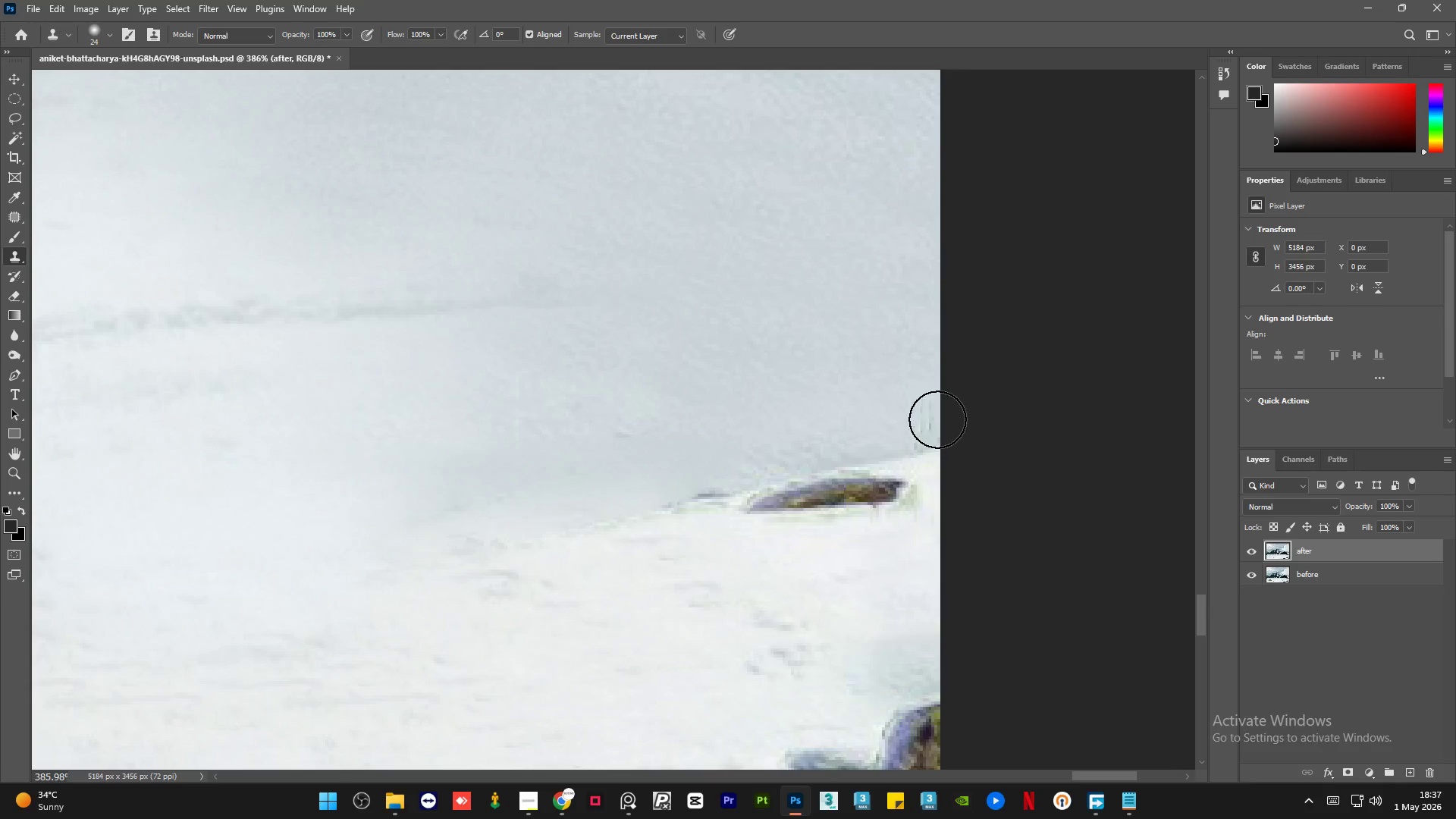 
key(Alt+AltLeft)
 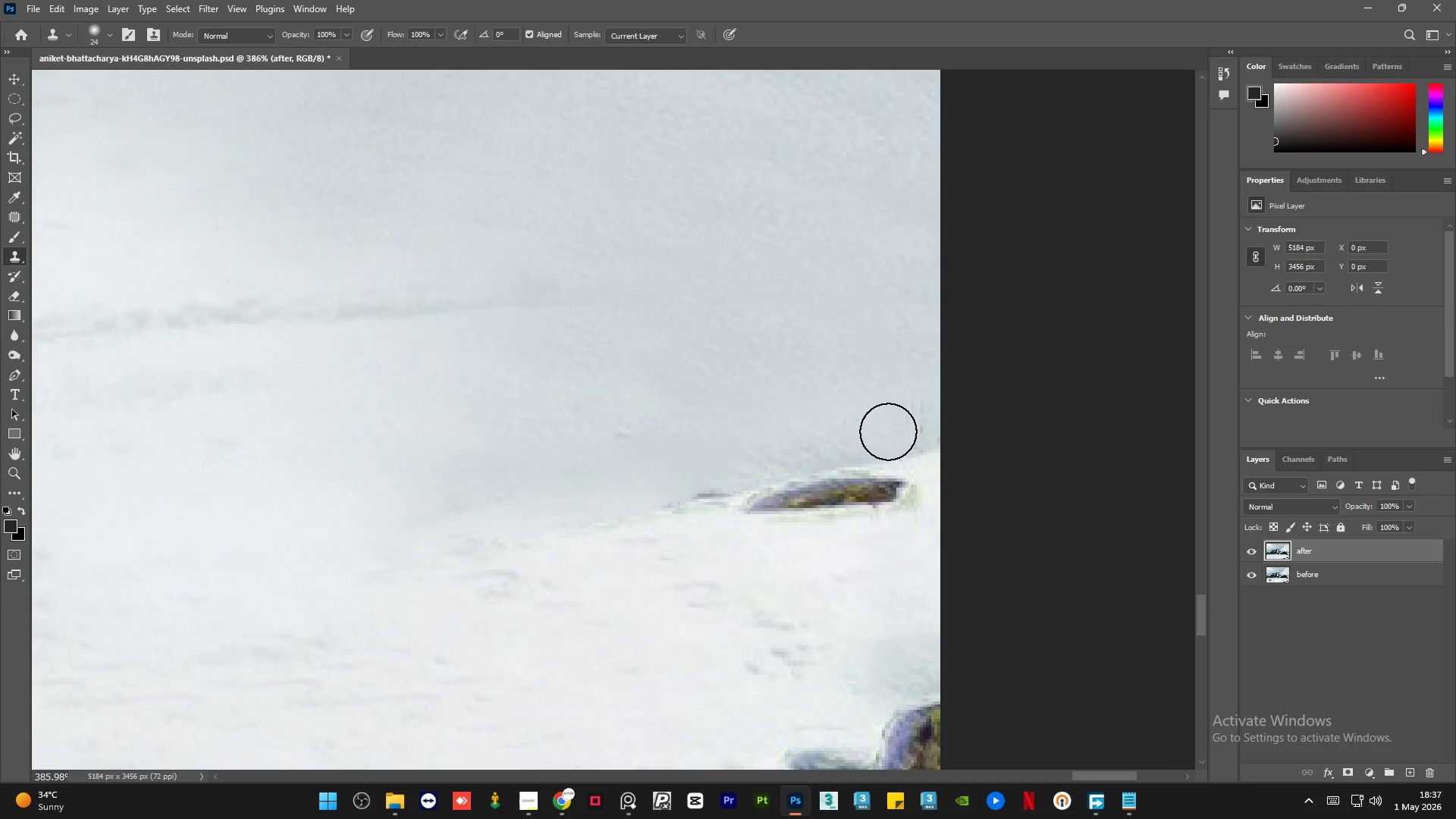 
left_click_drag(start_coordinate=[896, 431], to_coordinate=[943, 407])
 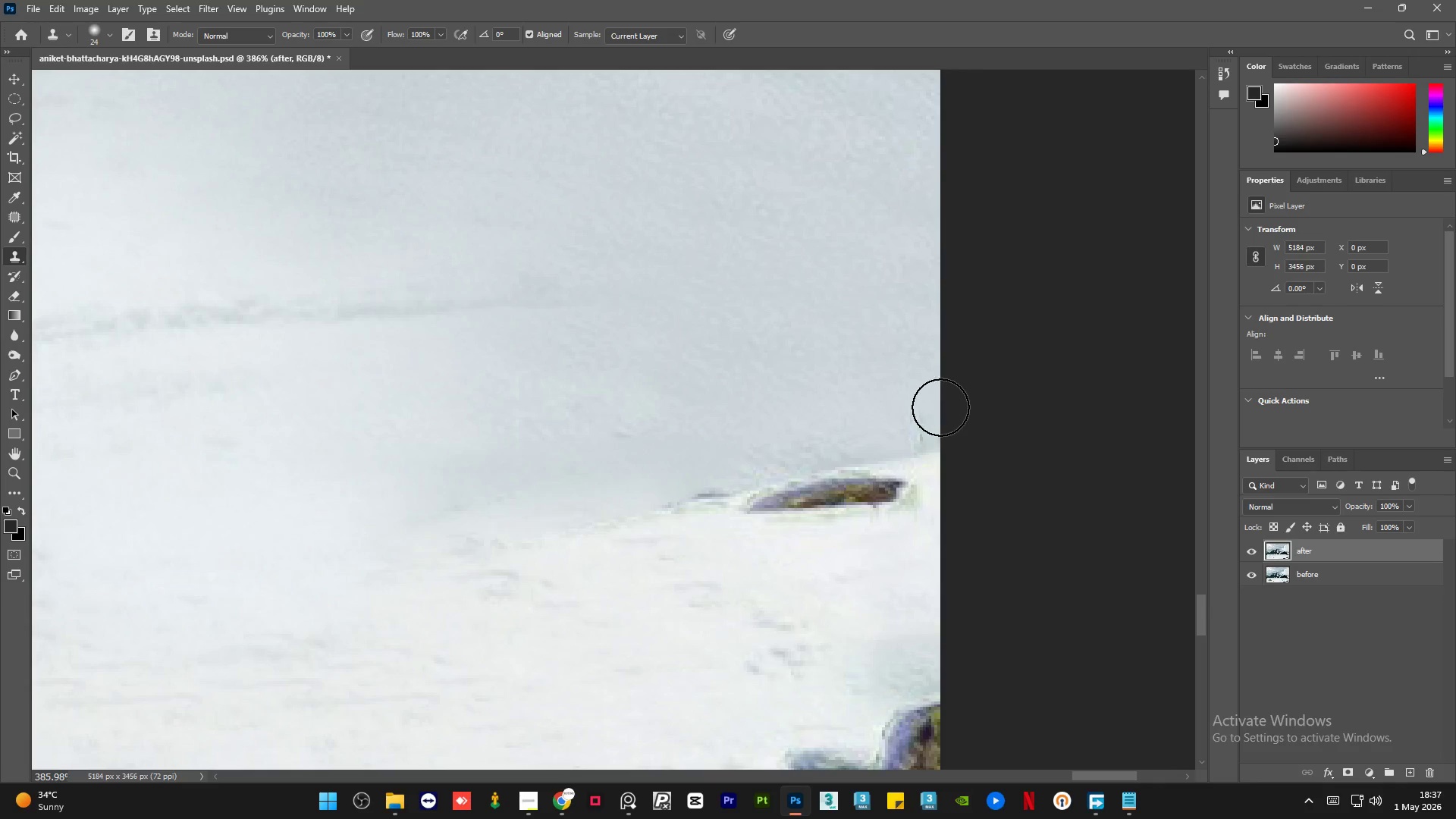 
key(Alt+AltLeft)
 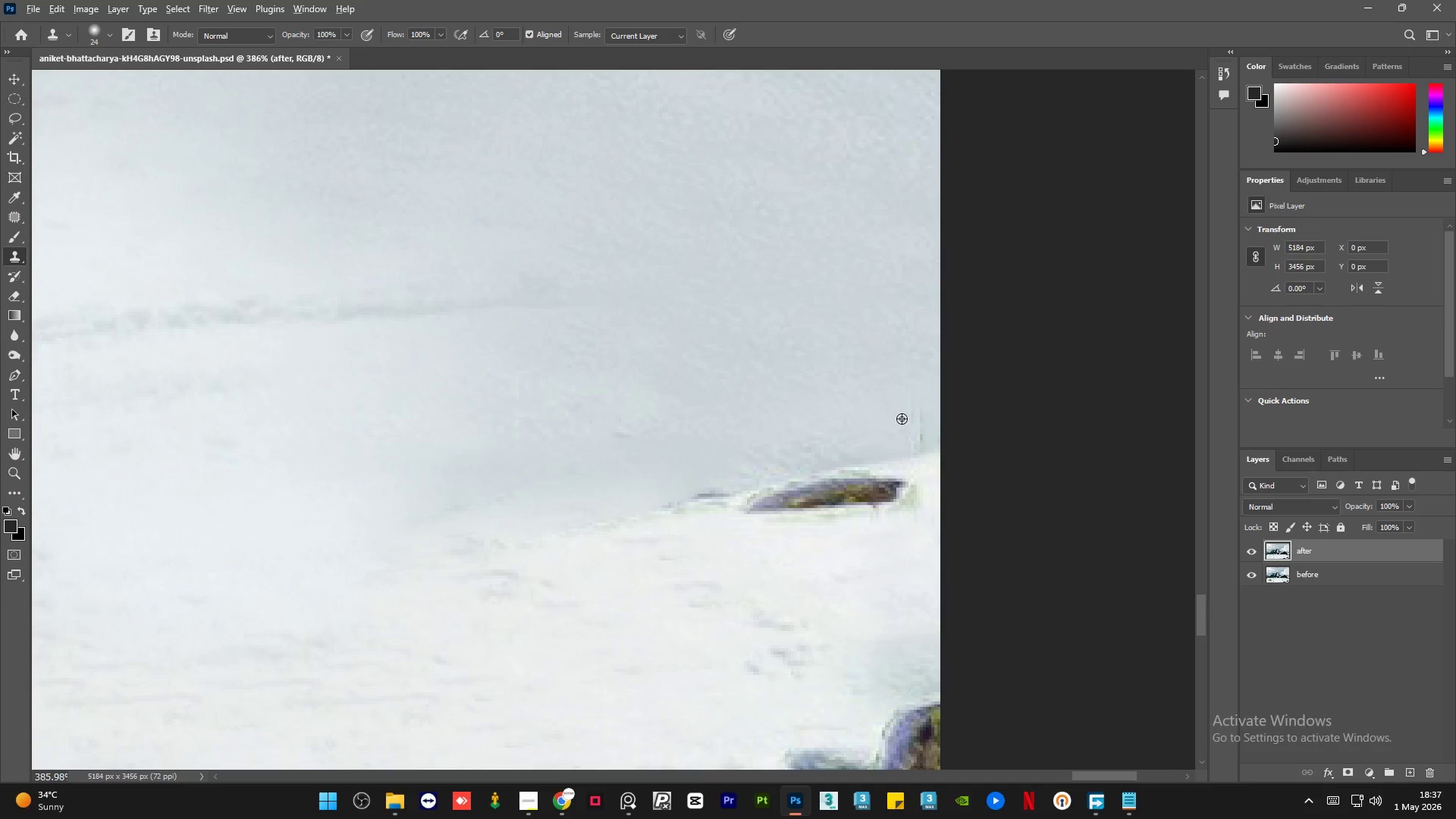 
triple_click([900, 419])
 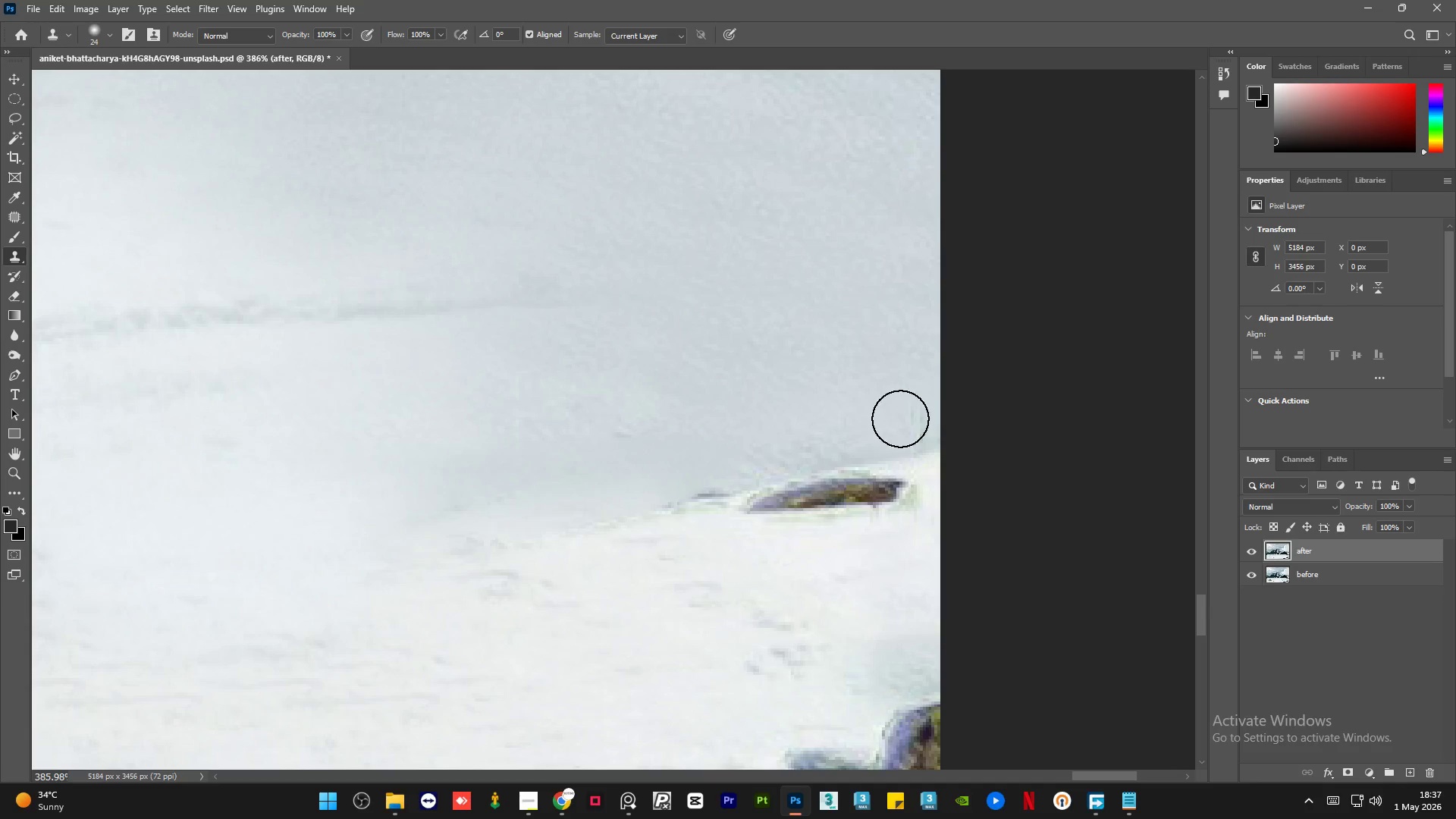 
left_click_drag(start_coordinate=[909, 419], to_coordinate=[931, 419])
 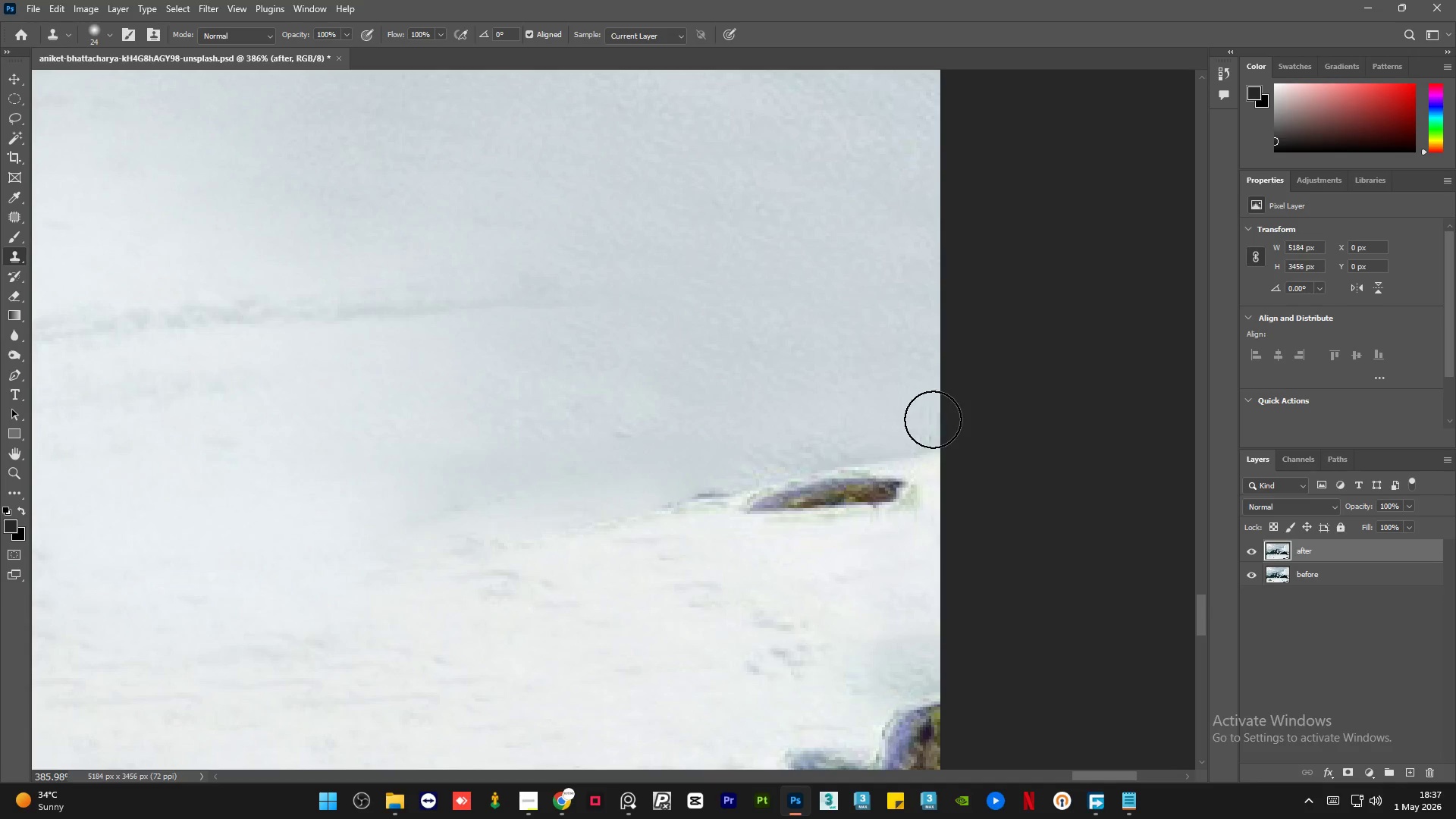 
key(Alt+AltLeft)
 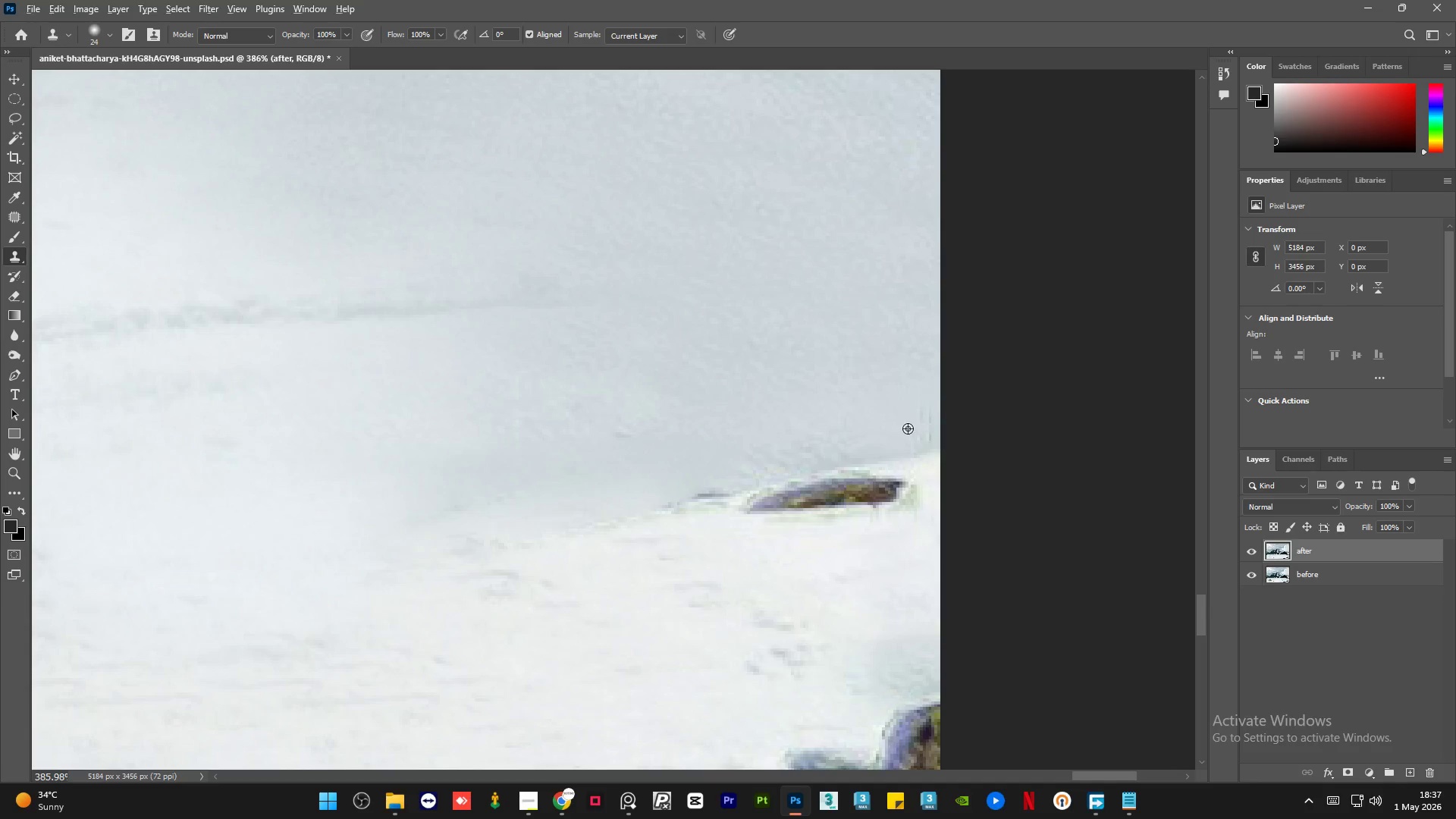 
triple_click([907, 428])
 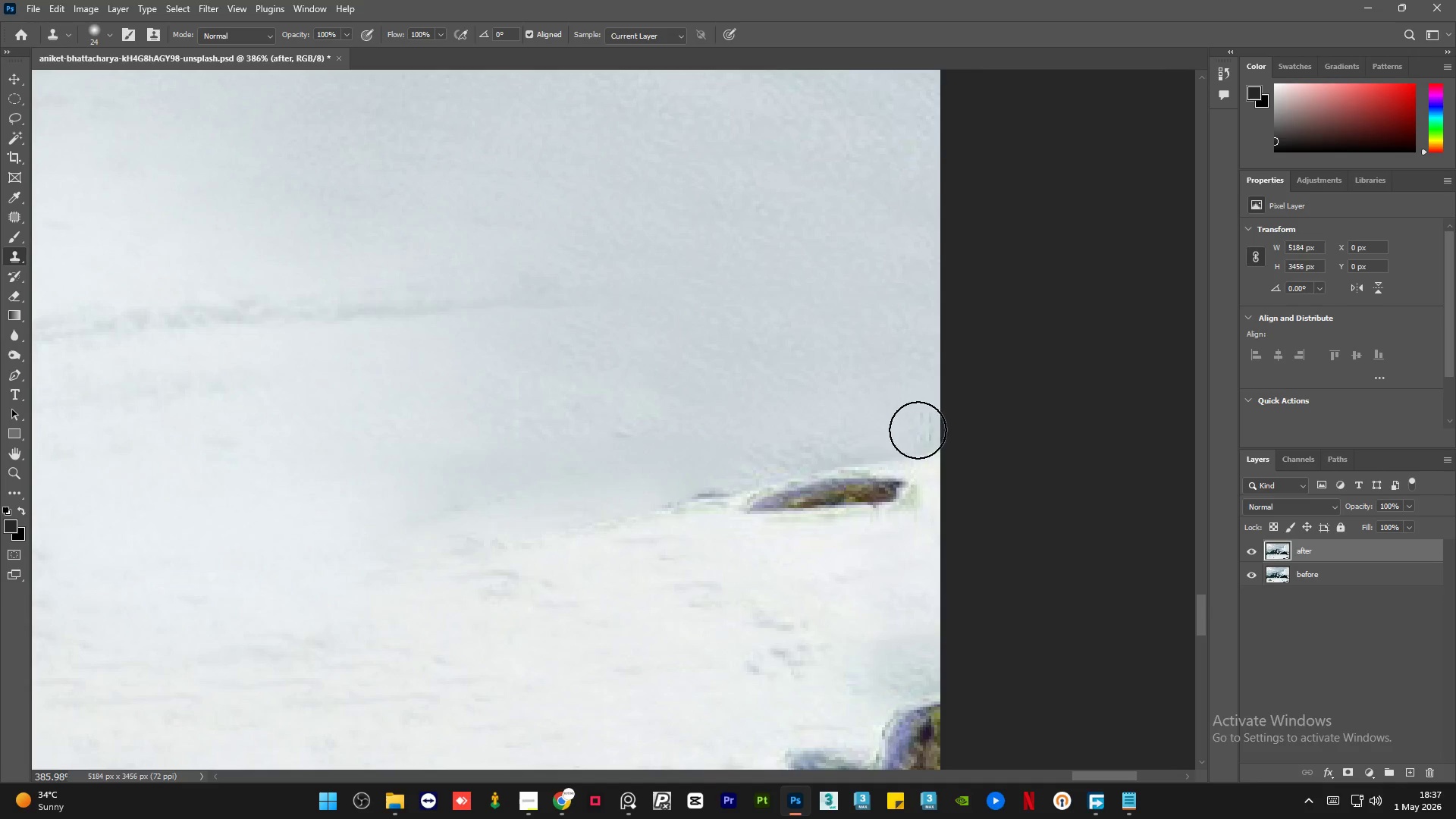 
left_click_drag(start_coordinate=[914, 428], to_coordinate=[940, 426])
 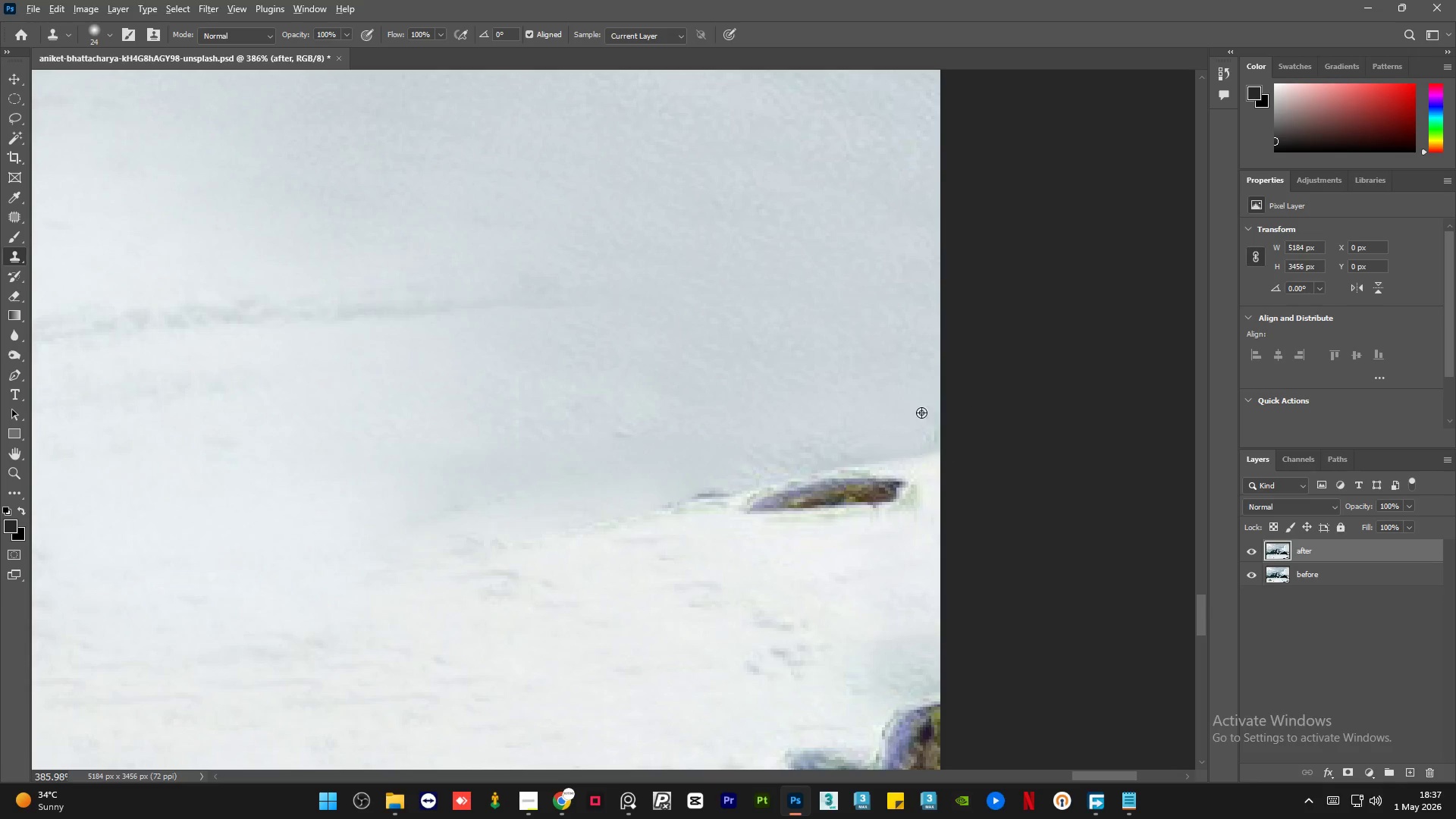 
hold_key(key=AltLeft, duration=0.44)
left_click([904, 413])
 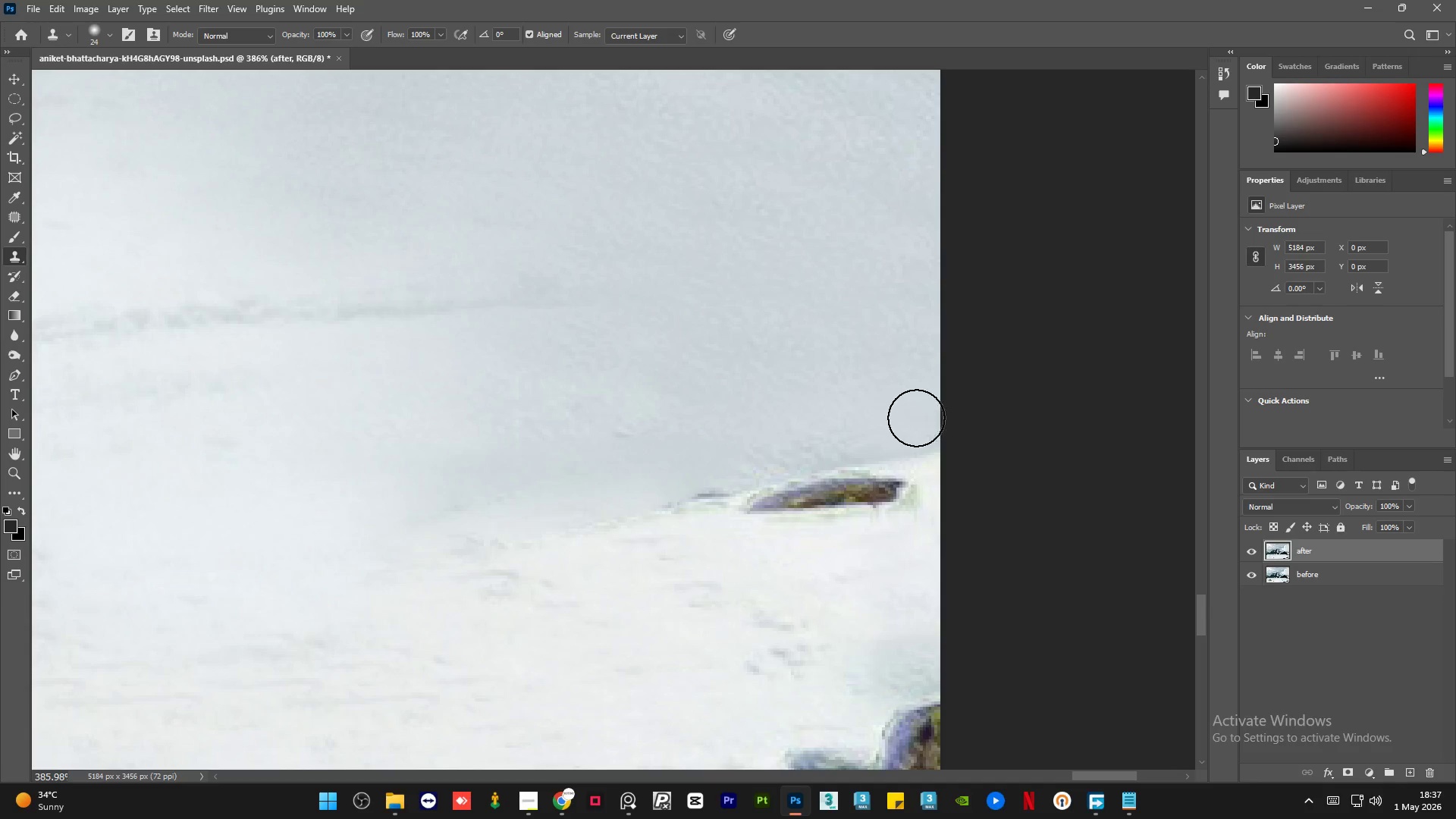 
left_click_drag(start_coordinate=[918, 418], to_coordinate=[941, 416])
 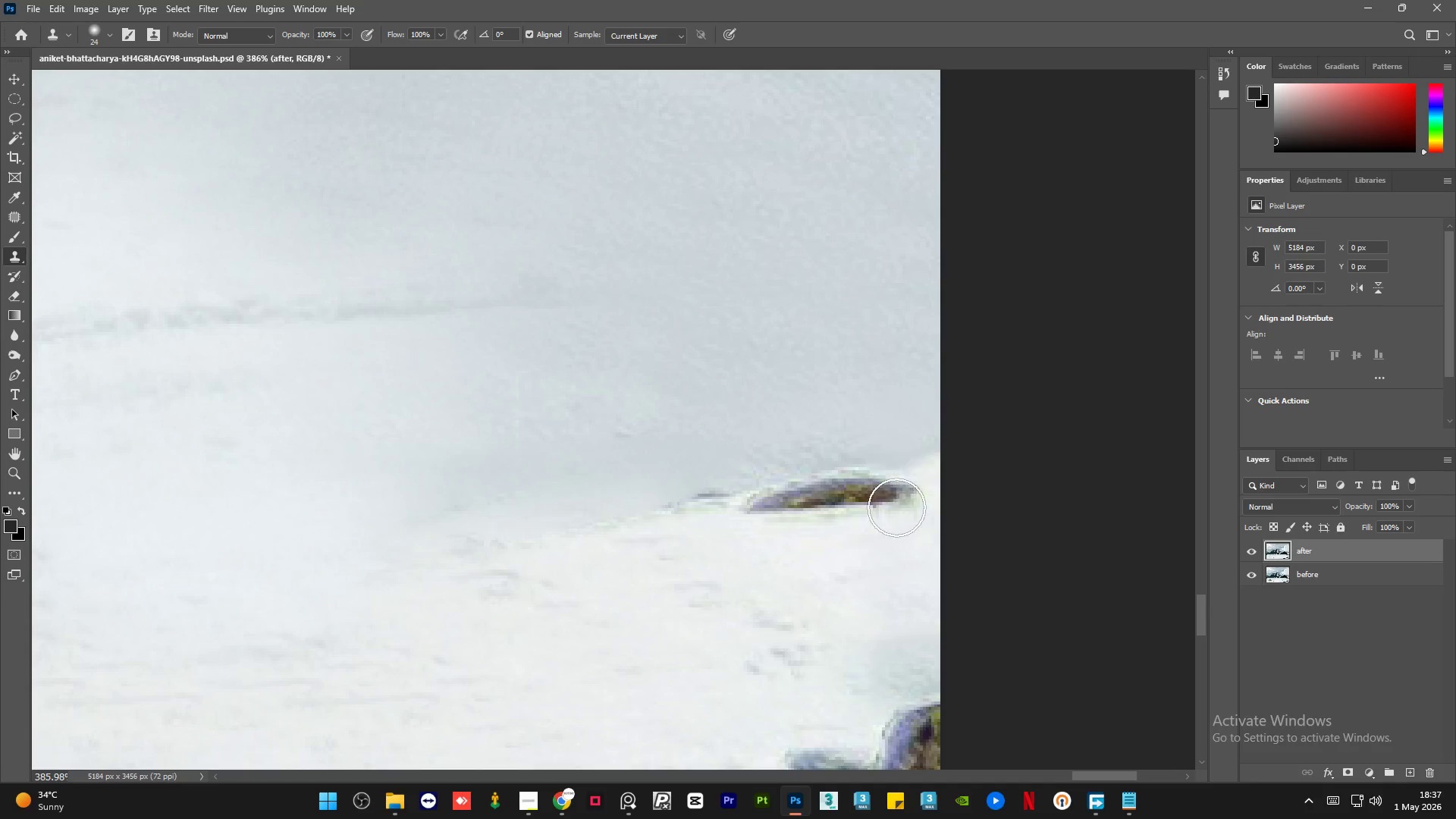 
hold_key(key=AltLeft, duration=0.8)
 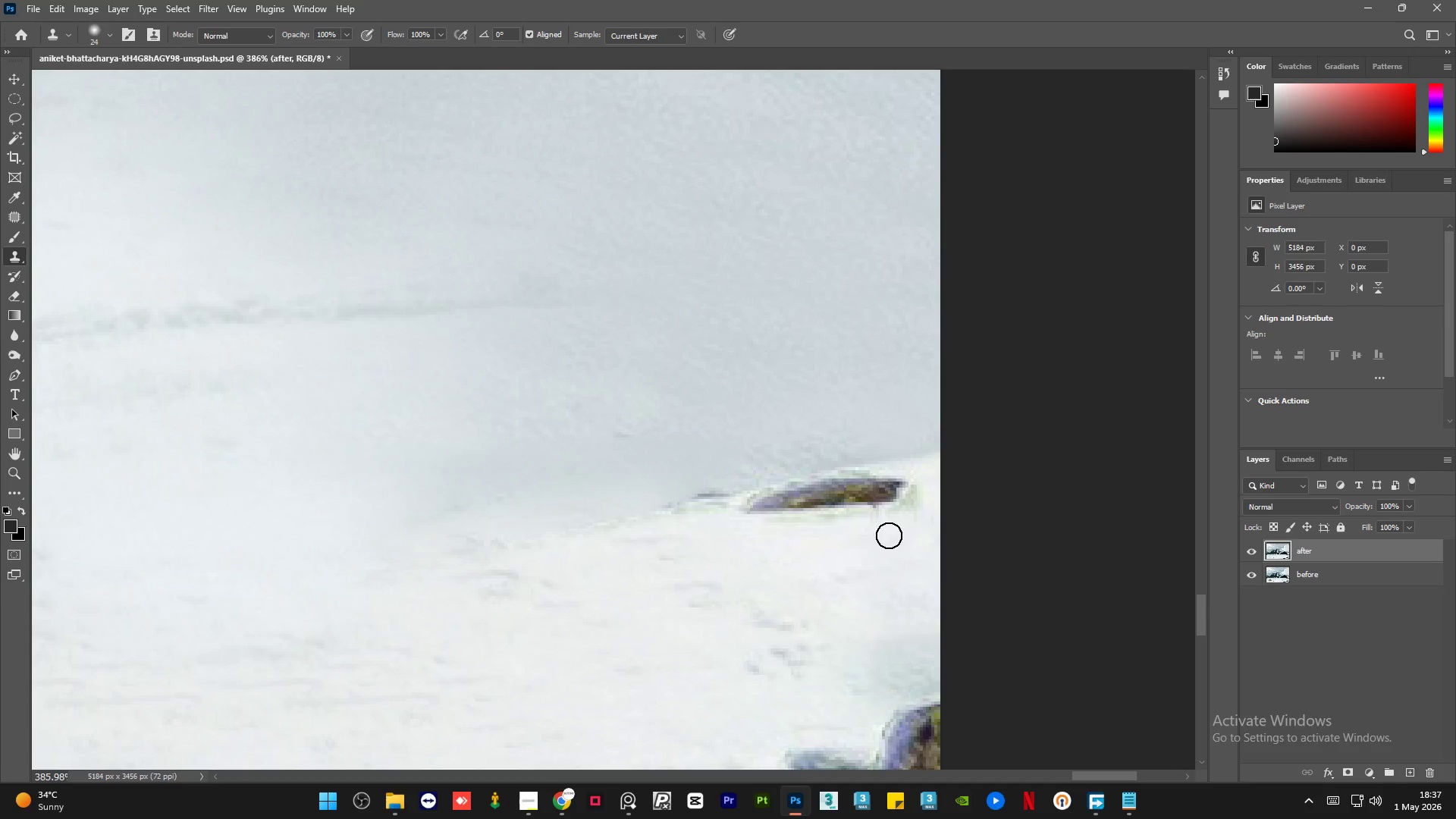 
key(Alt+AltLeft)
 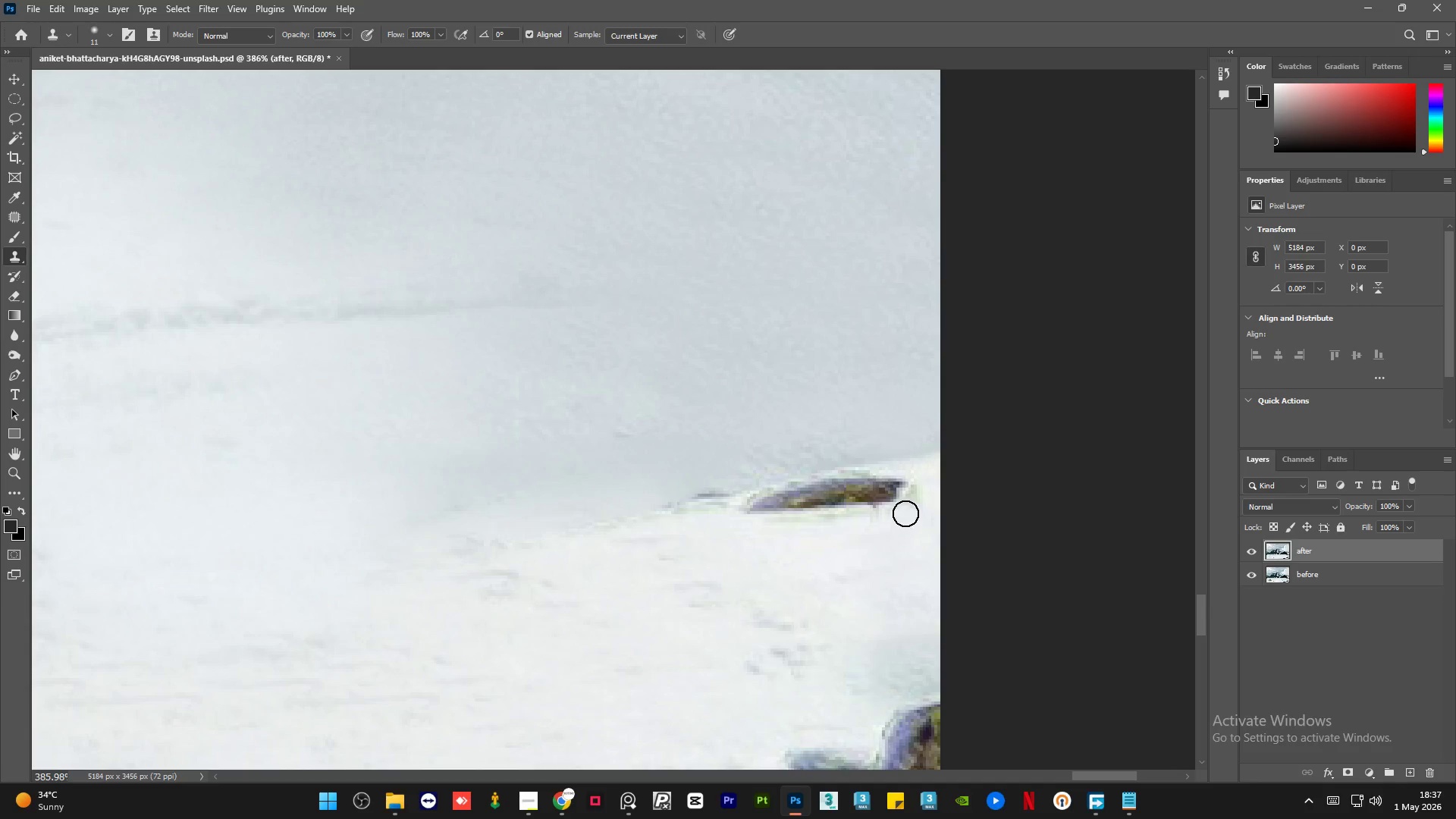 
left_click_drag(start_coordinate=[905, 513], to_coordinate=[927, 494])
 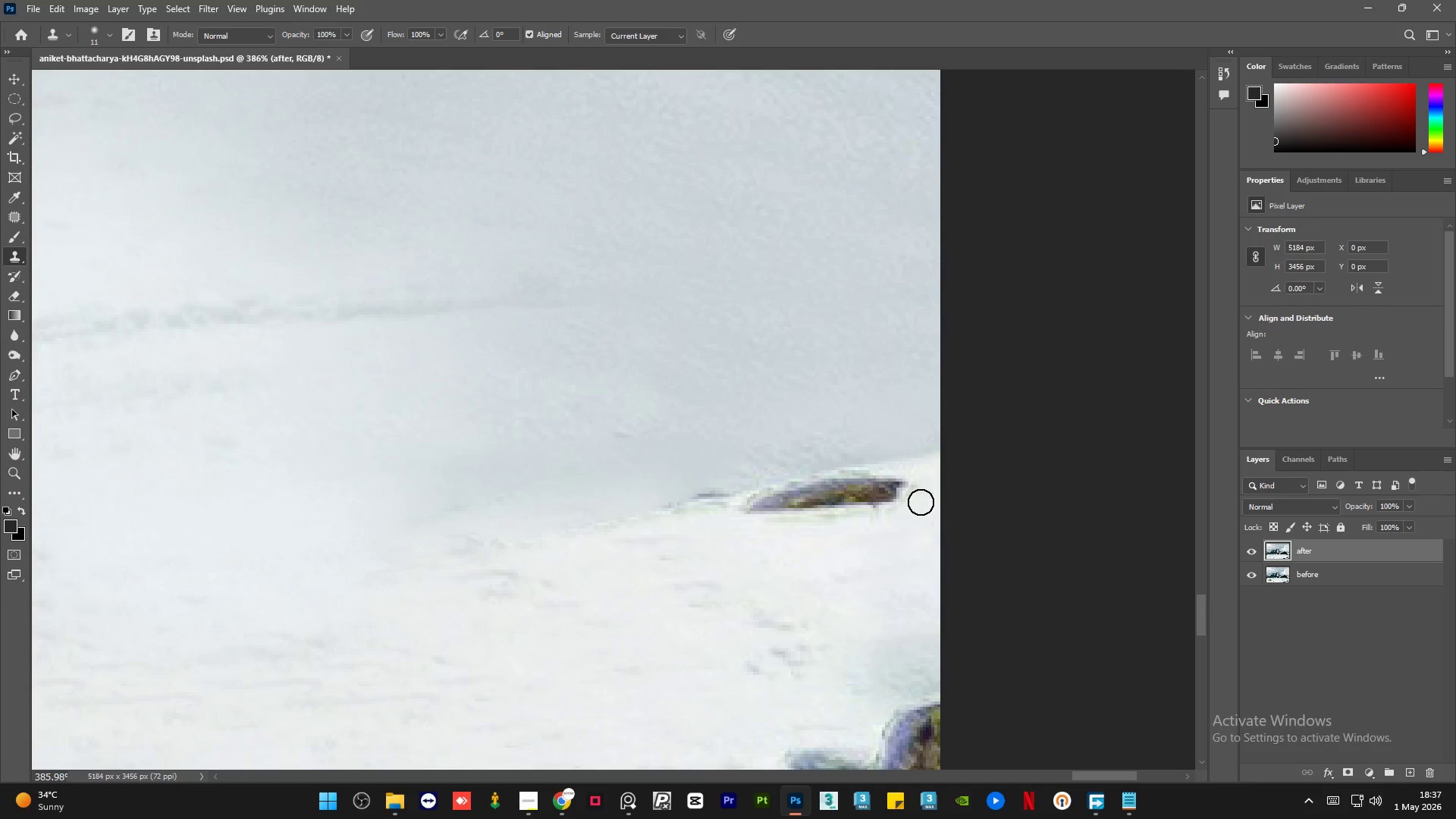 
key(Alt+AltLeft)
 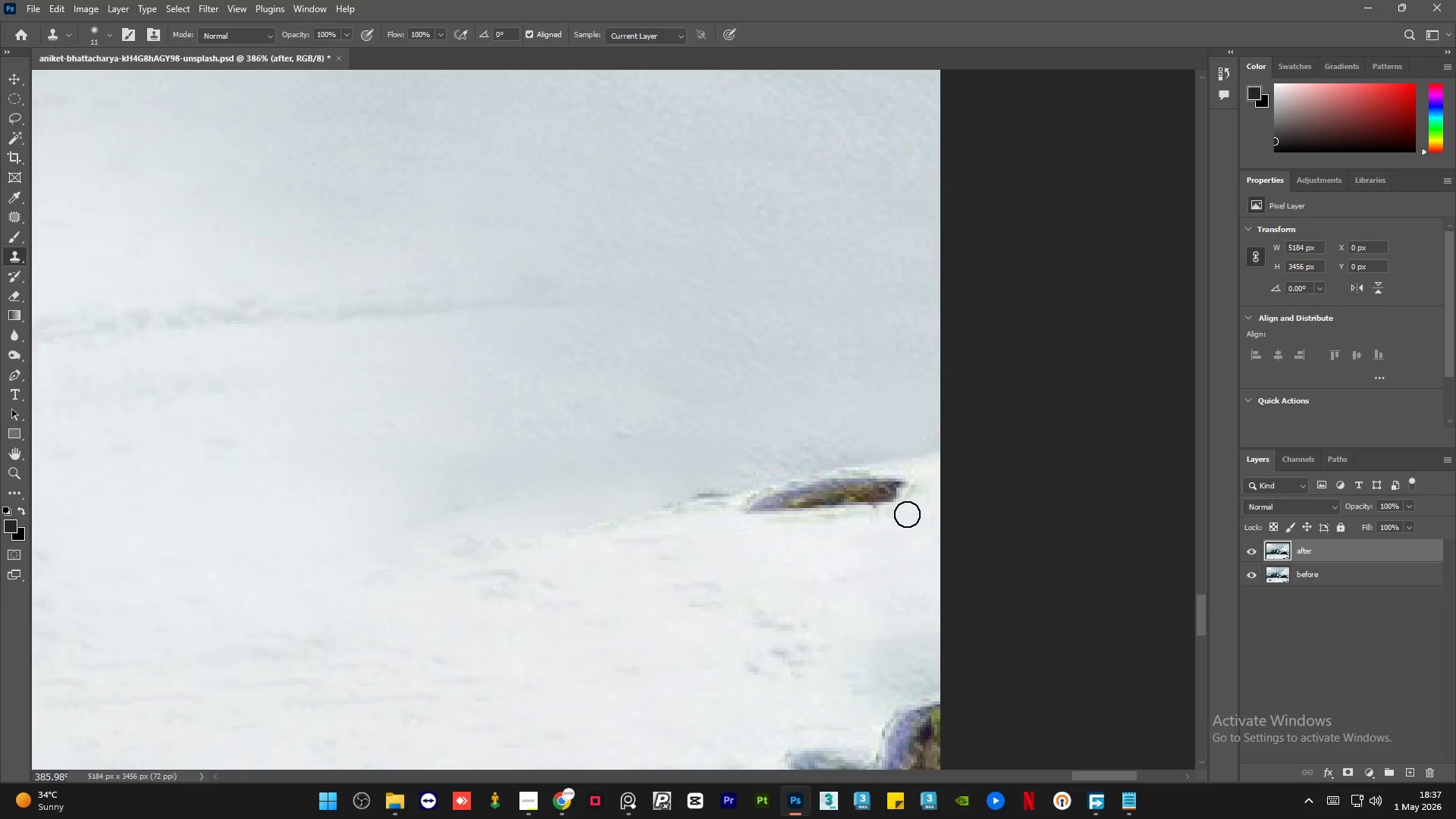 
left_click_drag(start_coordinate=[910, 510], to_coordinate=[927, 475])
 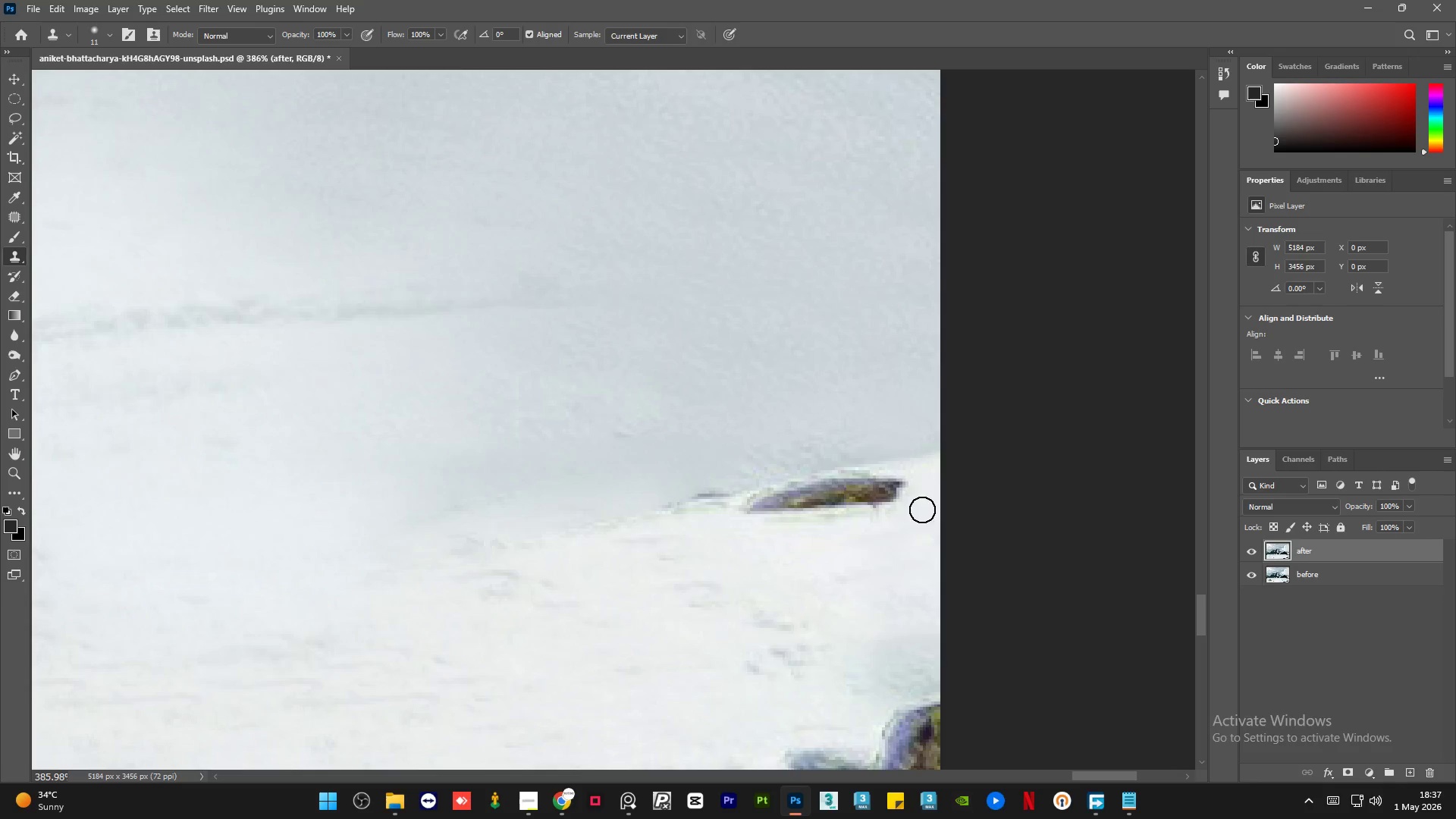 
hold_key(key=AltLeft, duration=0.34)
left_click_drag(start_coordinate=[910, 532], to_coordinate=[911, 528])
 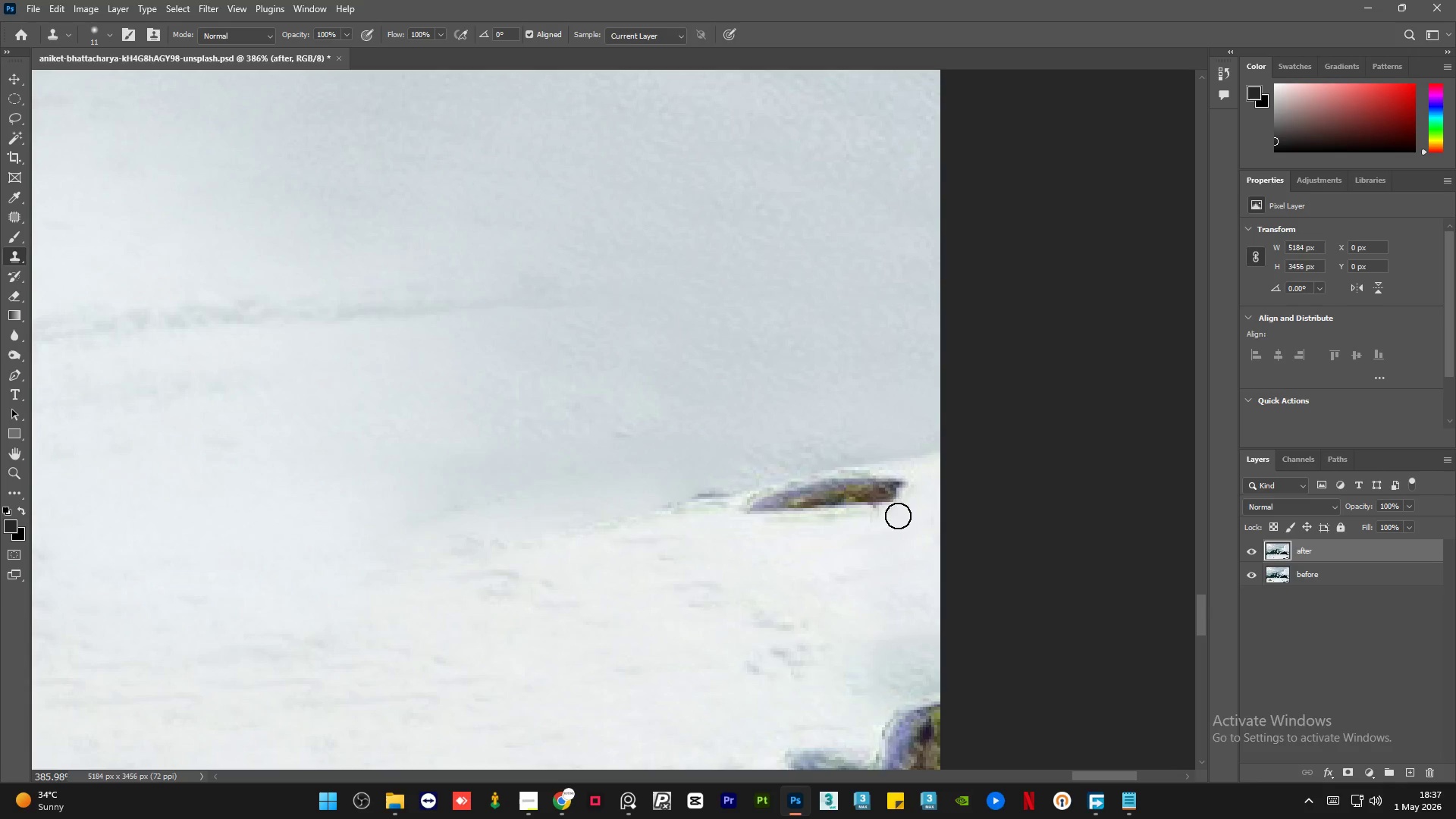 
left_click_drag(start_coordinate=[901, 516], to_coordinate=[860, 527])
 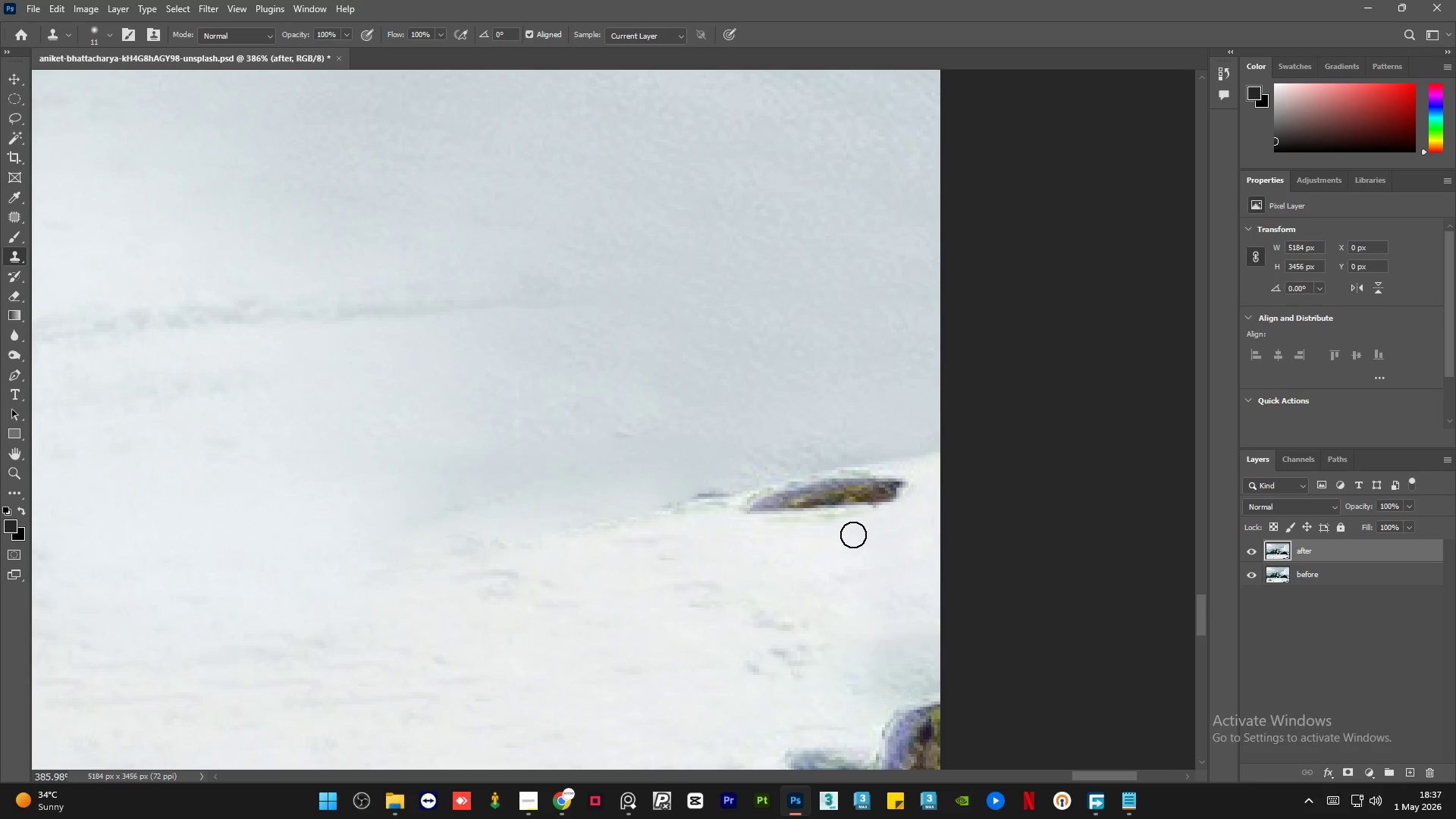 
key(Alt+AltLeft)
 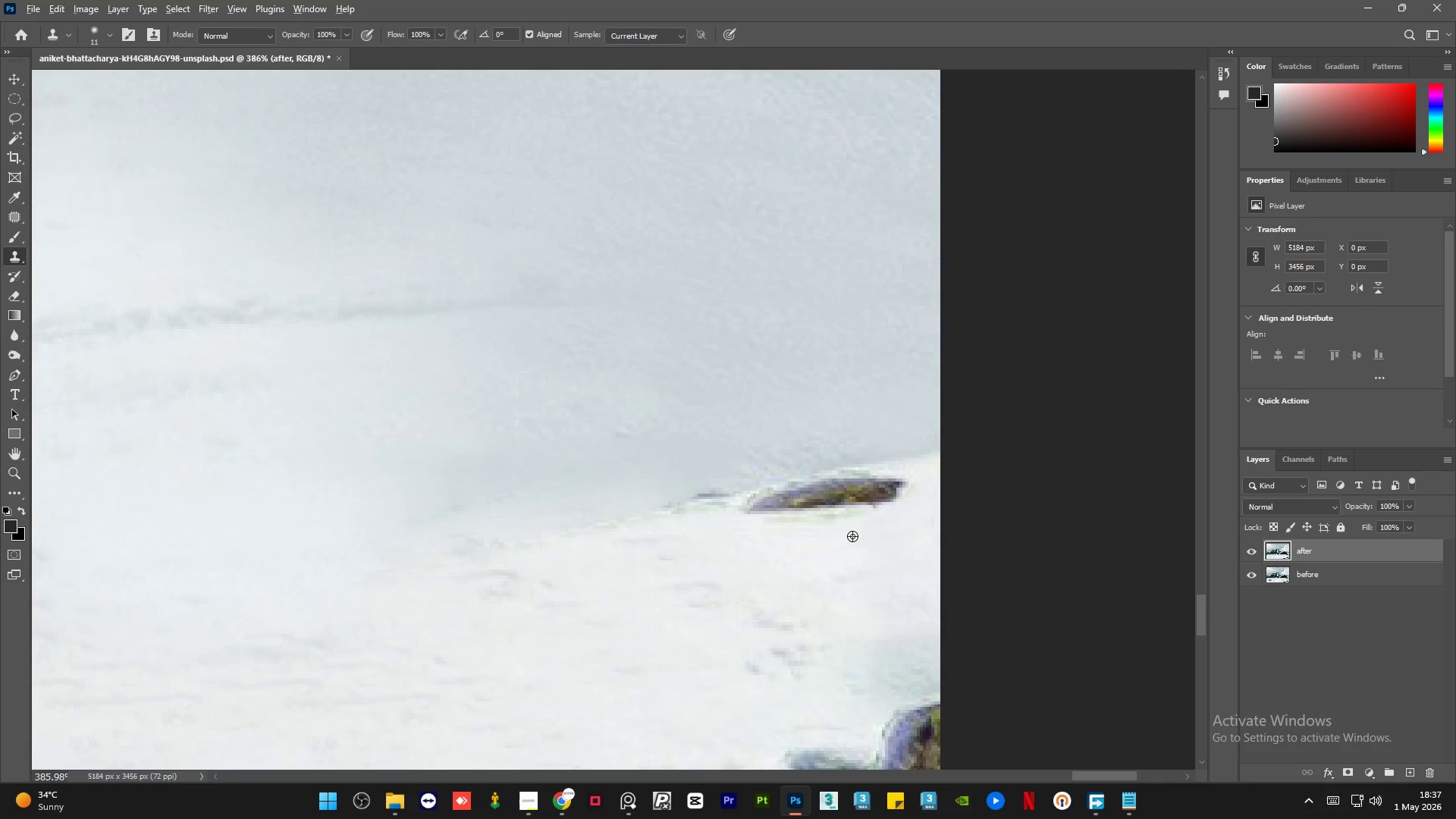 
triple_click([852, 536])
 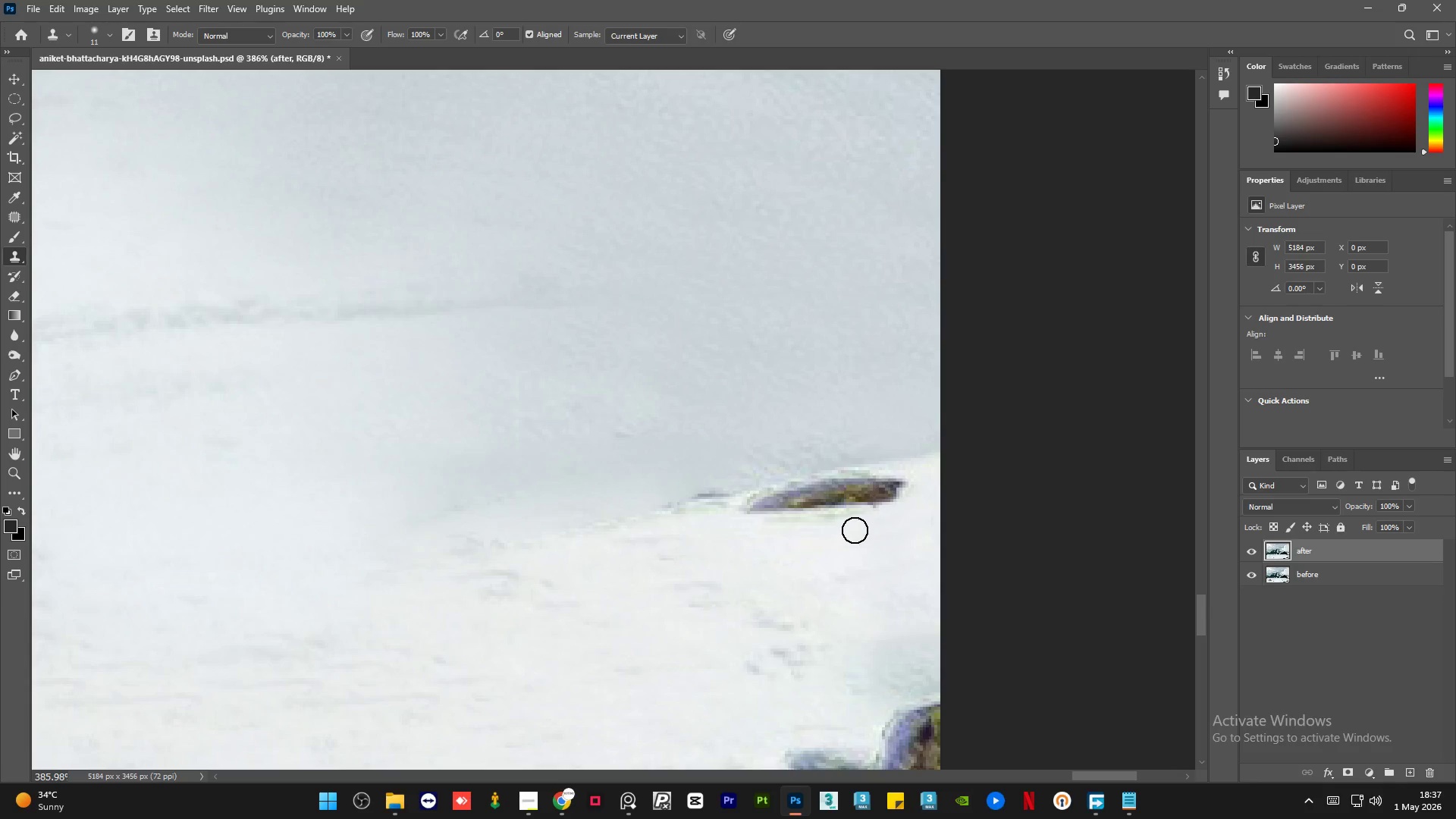 
left_click_drag(start_coordinate=[855, 529], to_coordinate=[826, 521])
 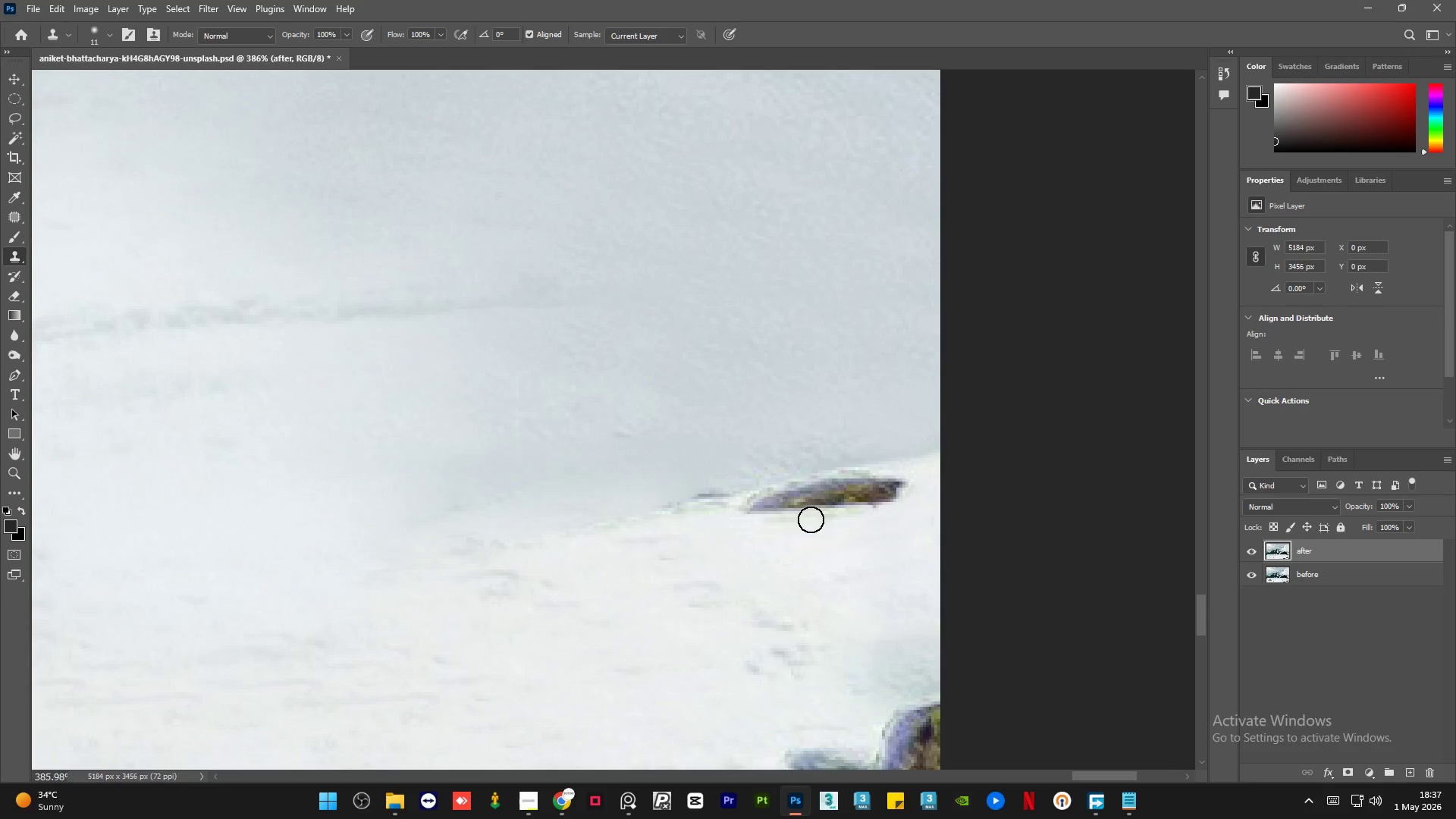 
hold_key(key=AltLeft, duration=0.31)
 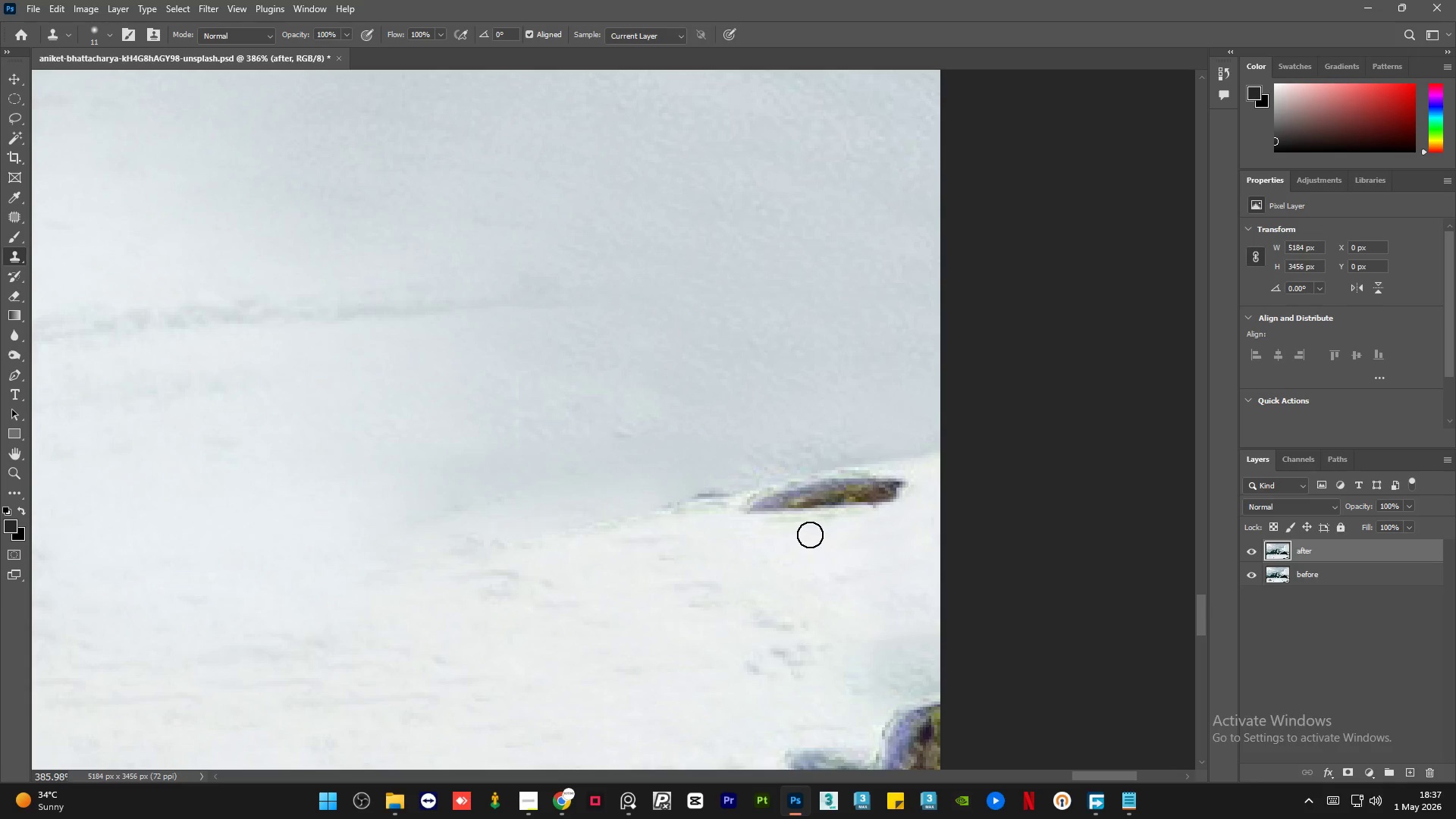 
left_click_drag(start_coordinate=[810, 535], to_coordinate=[788, 532])
 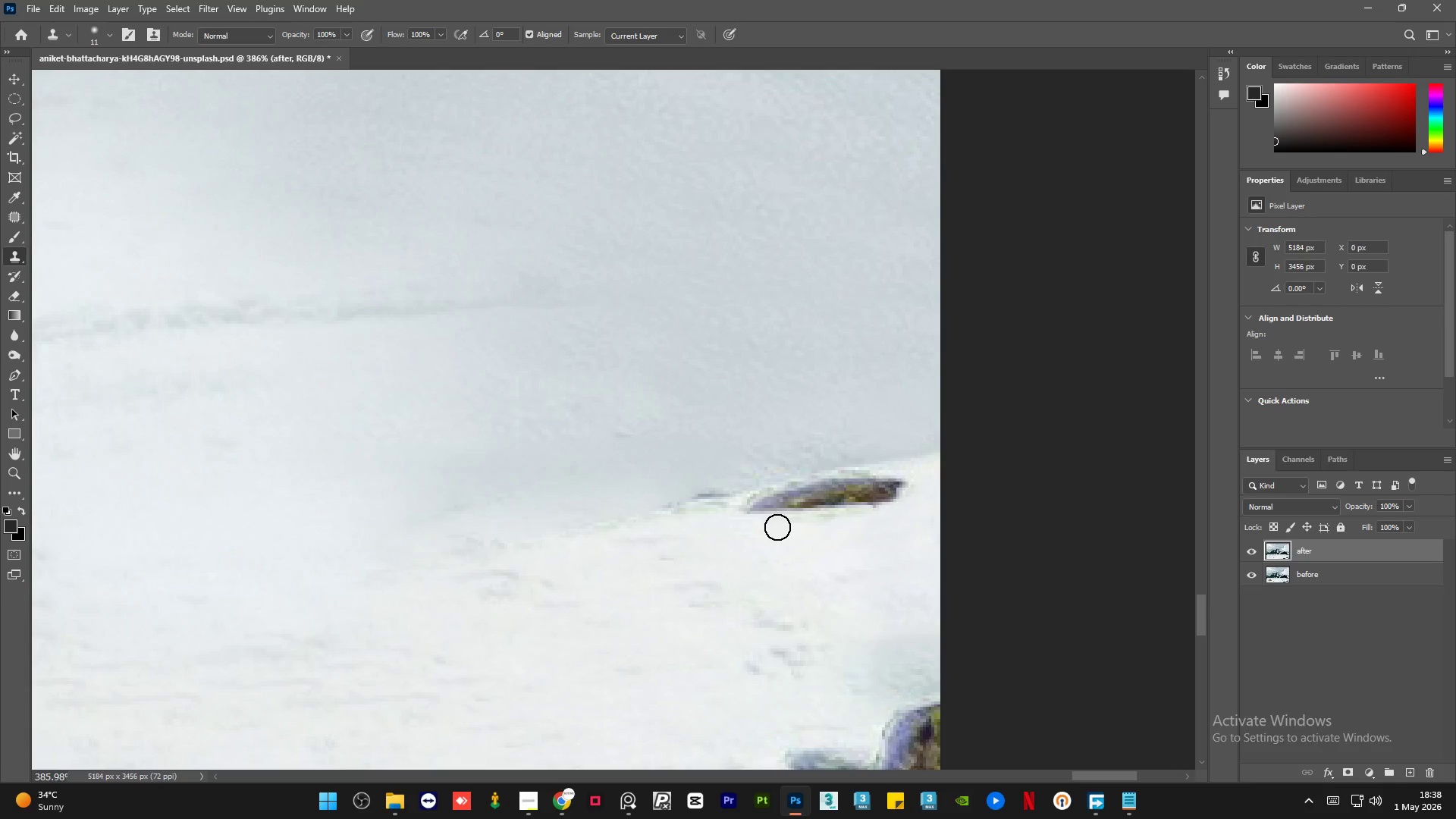 
wait(43.39)
 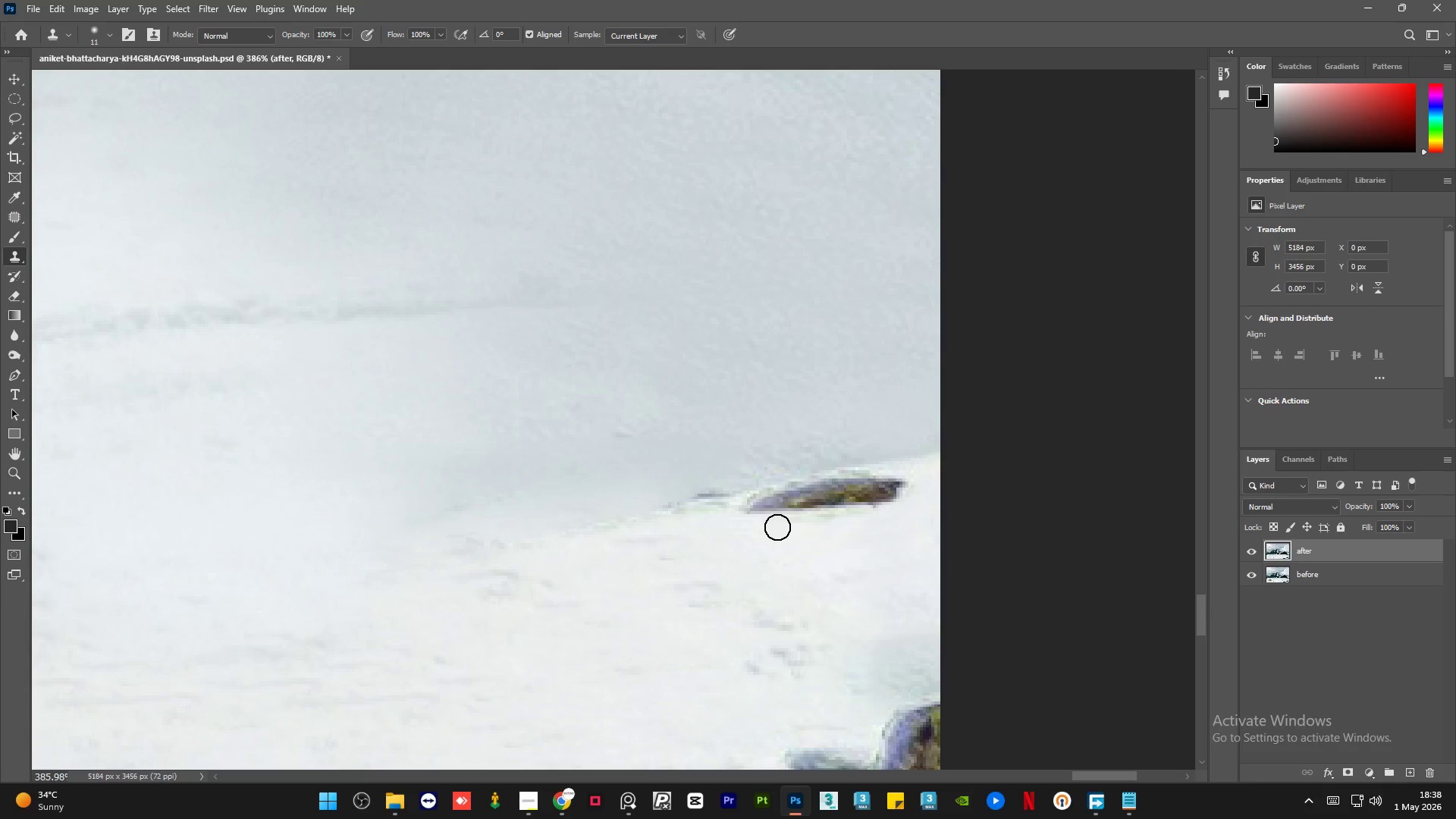 
hold_key(key=AltLeft, duration=3.34)
scroll: coordinate [865, 535], scroll_direction: down, amount: 32.0
 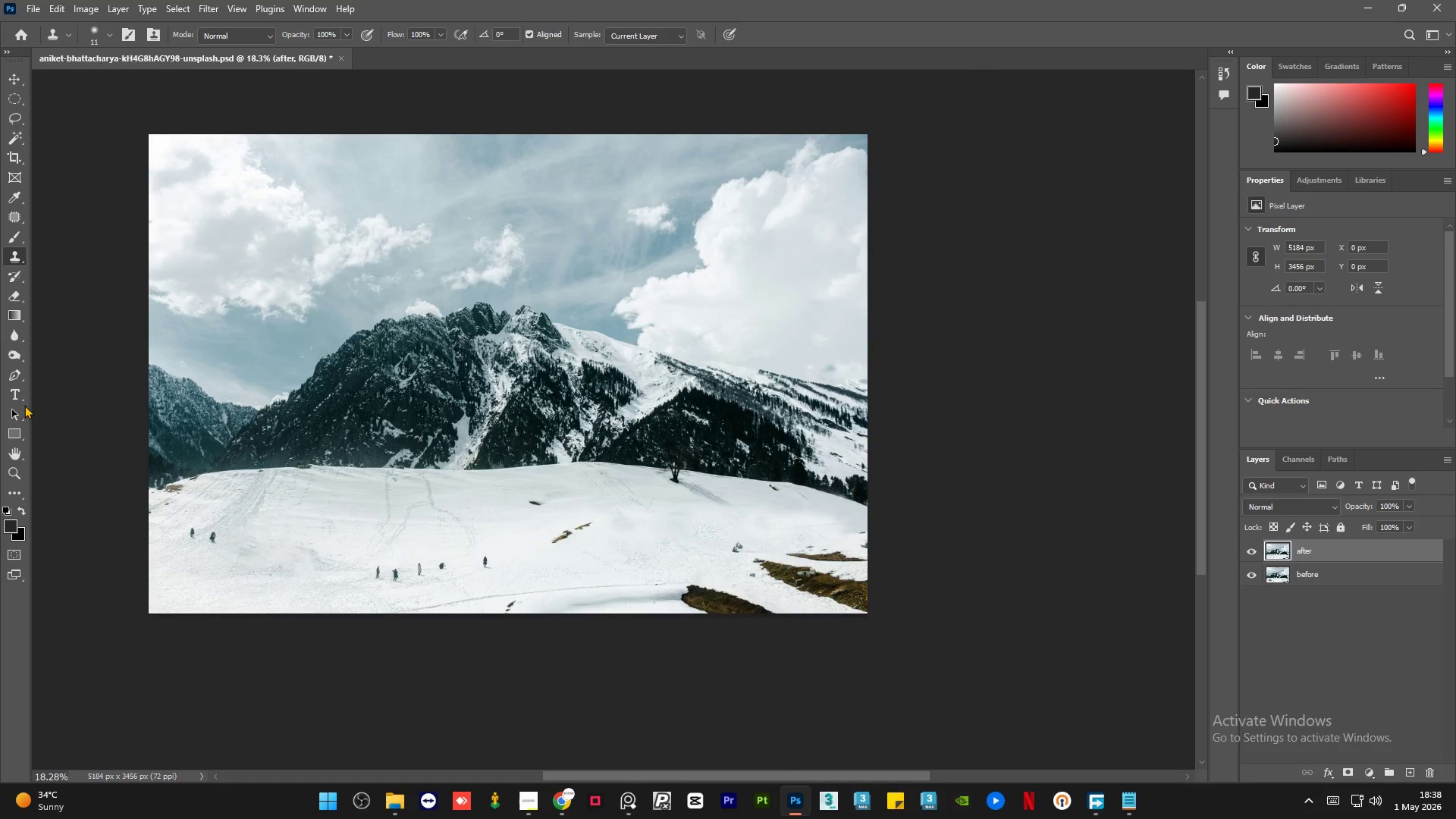 
scroll: coordinate [24, 404], scroll_direction: up, amount: 4.0
 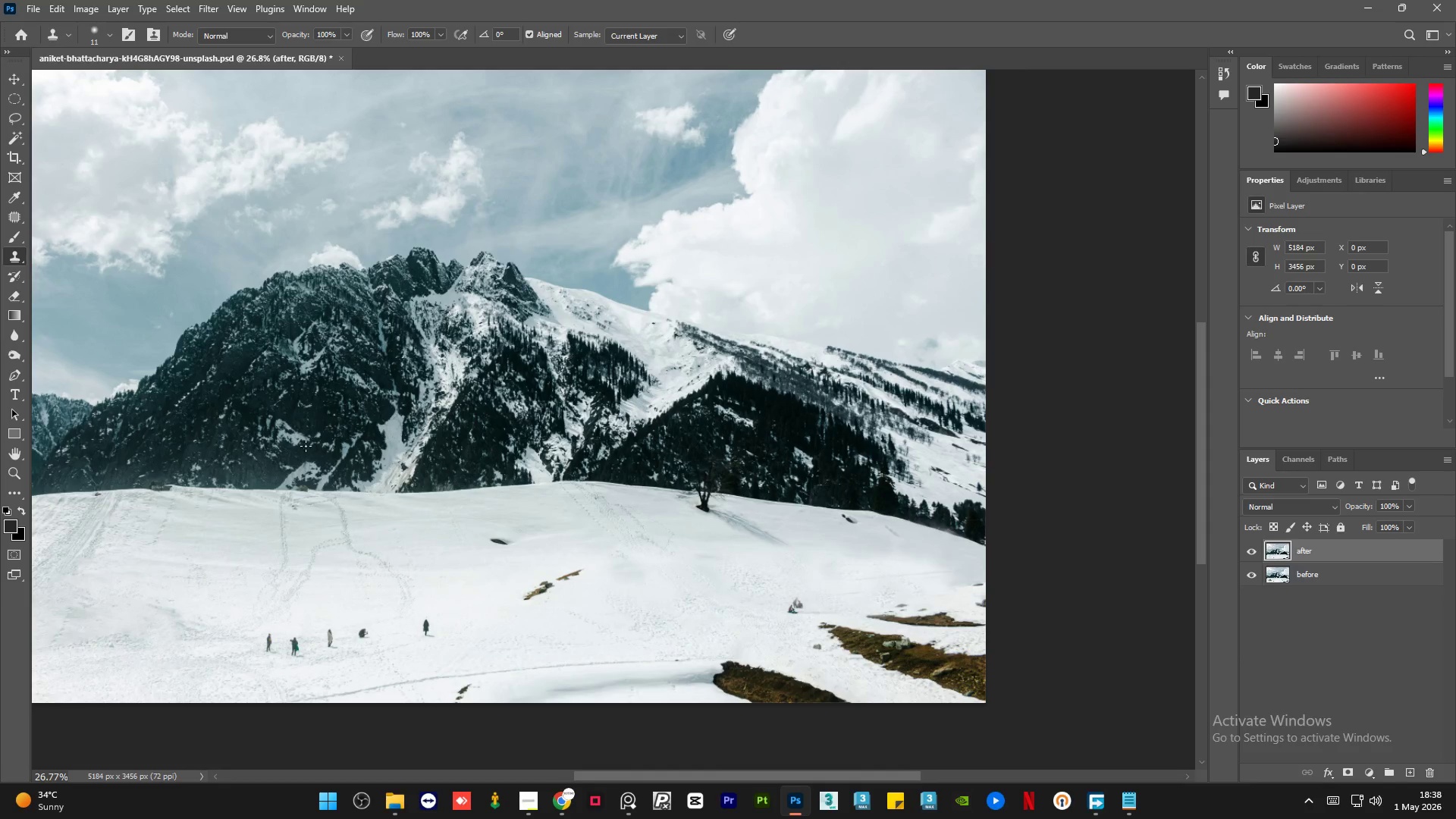 
hold_key(key=AltLeft, duration=0.62)
 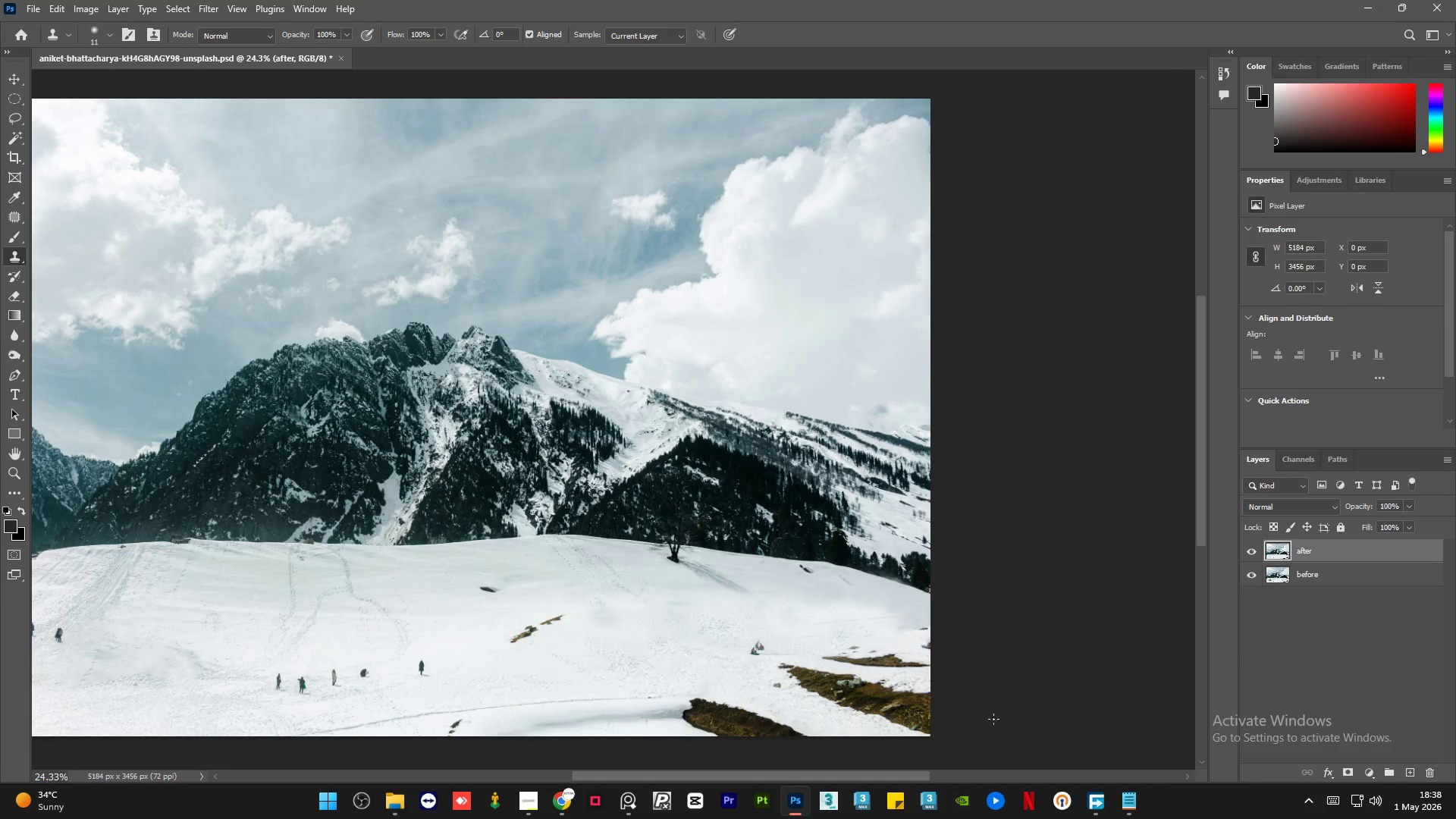 
scroll: coordinate [380, 461], scroll_direction: up, amount: 5.0
 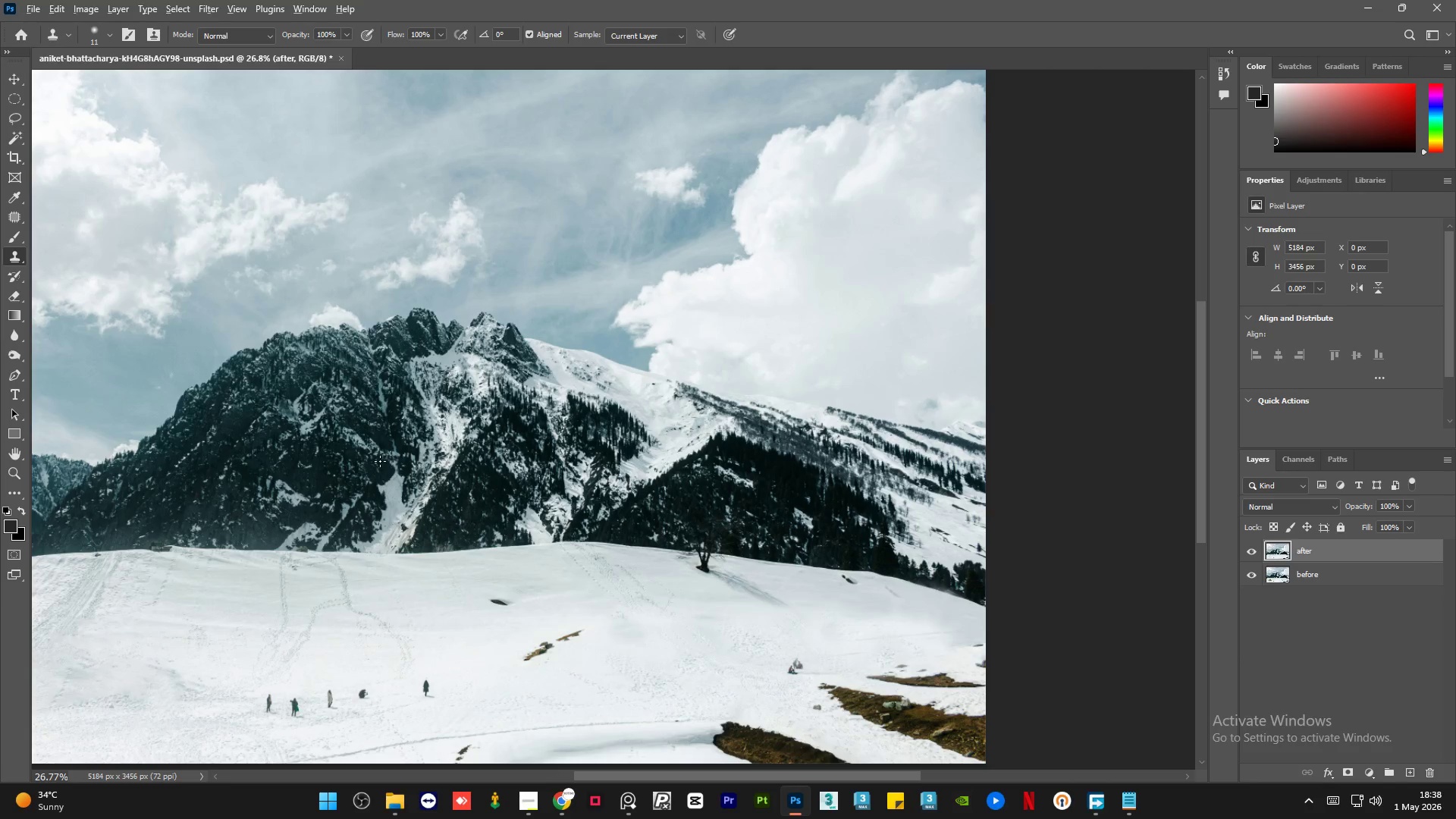 
scroll: coordinate [380, 462], scroll_direction: down, amount: 1.0
 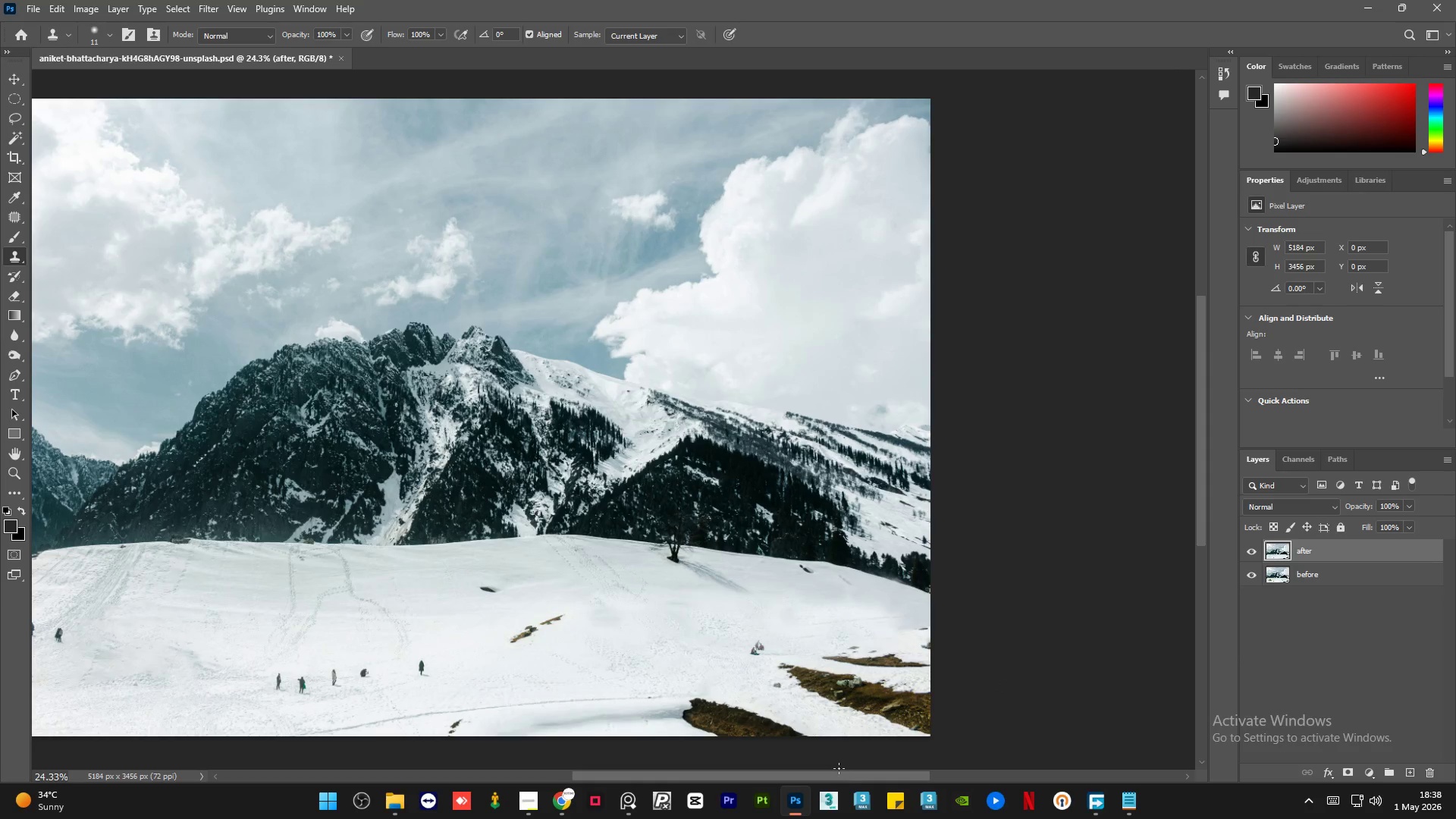 
left_click_drag(start_coordinate=[835, 775], to_coordinate=[779, 770])
 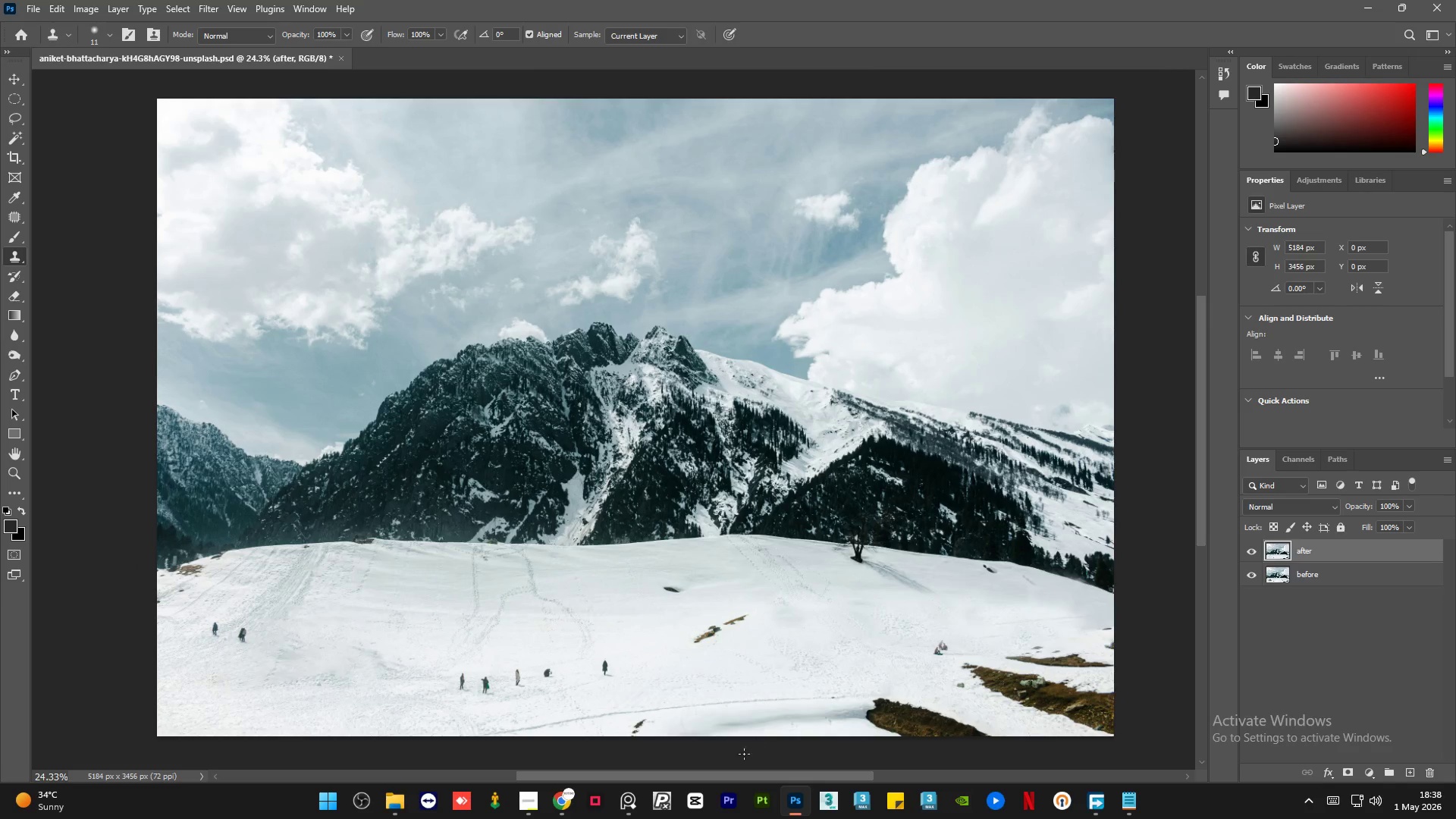 
left_click([555, 810])
 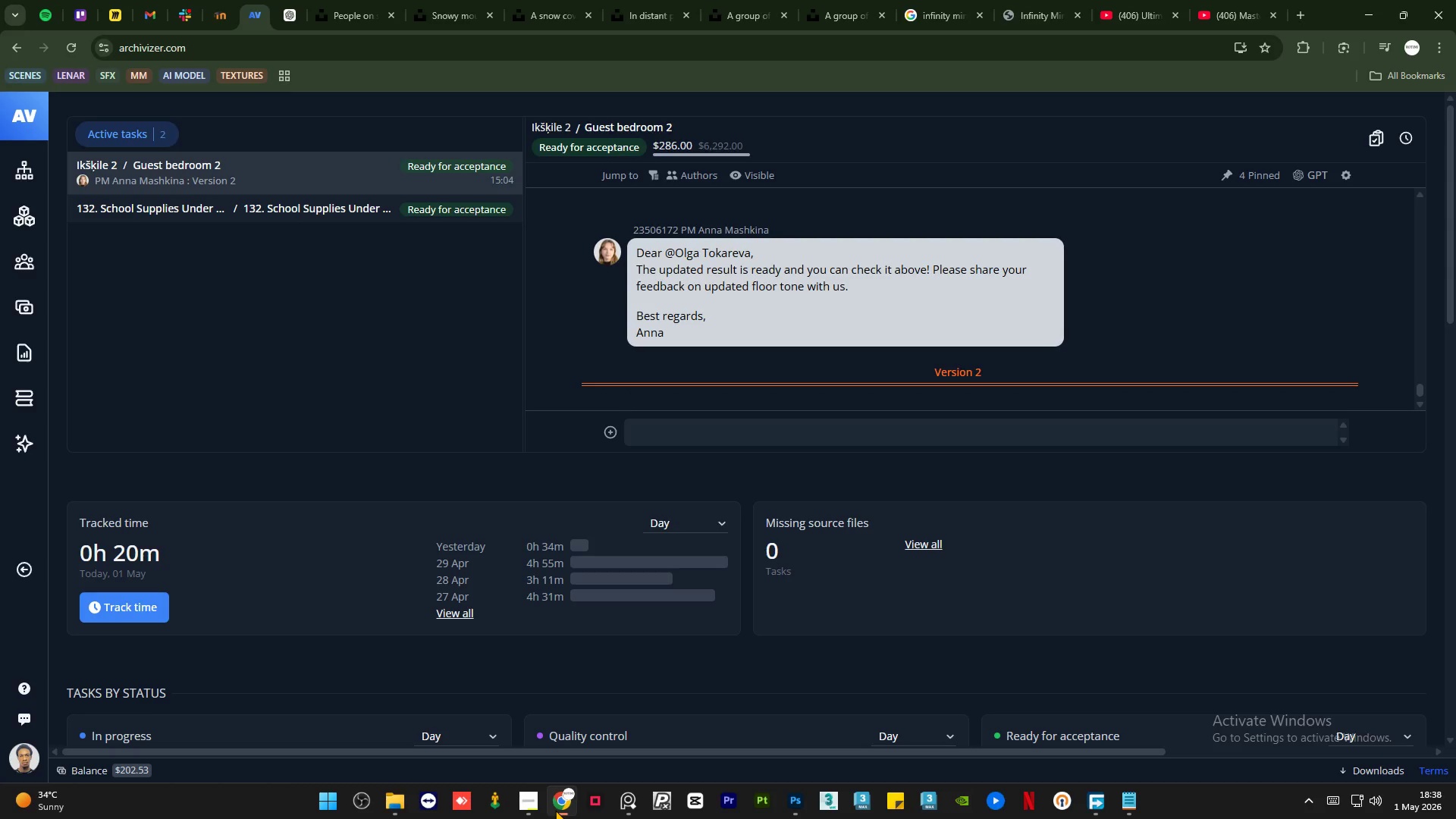 
left_click([555, 810])
 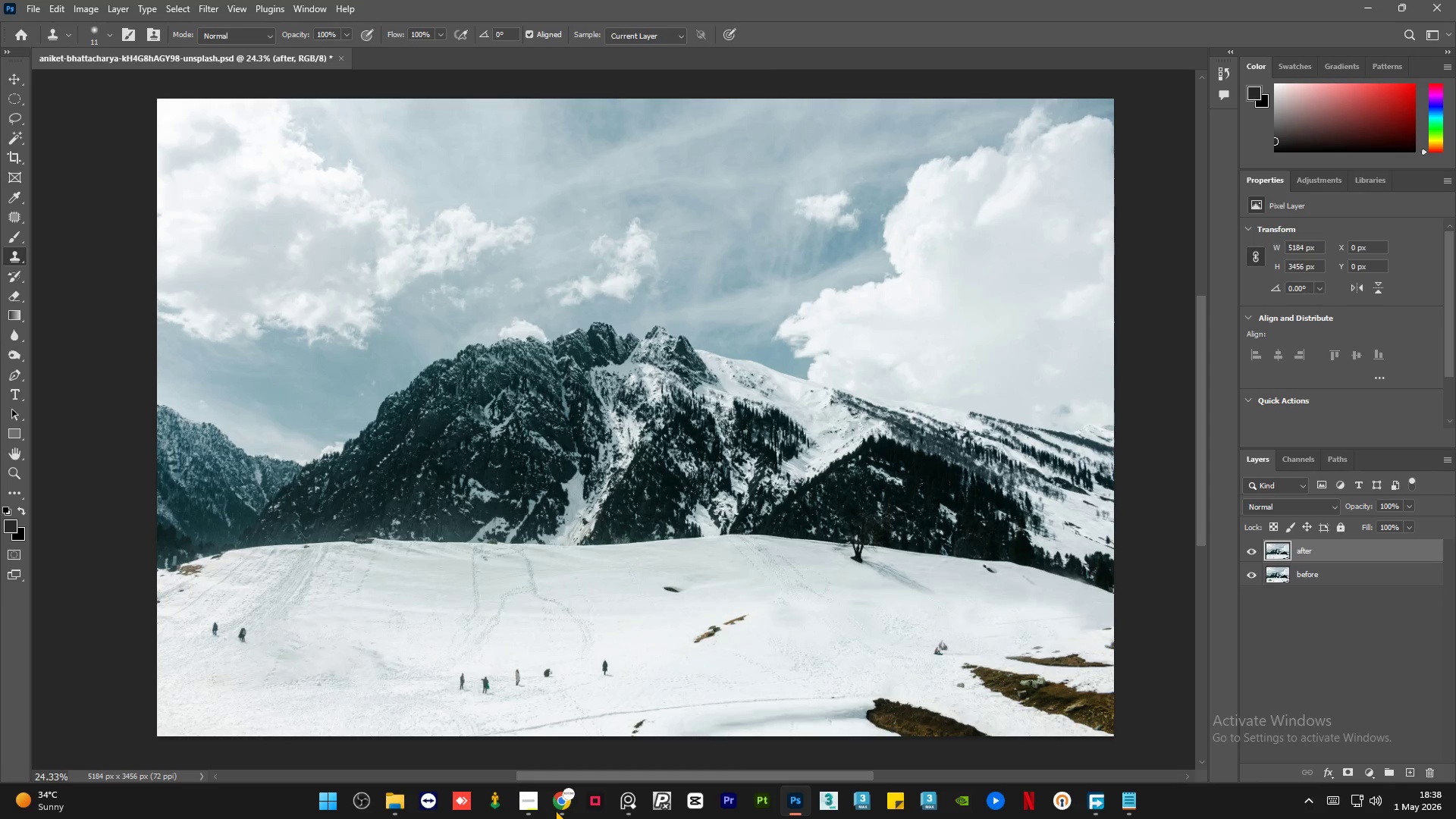 
left_click([560, 808])
 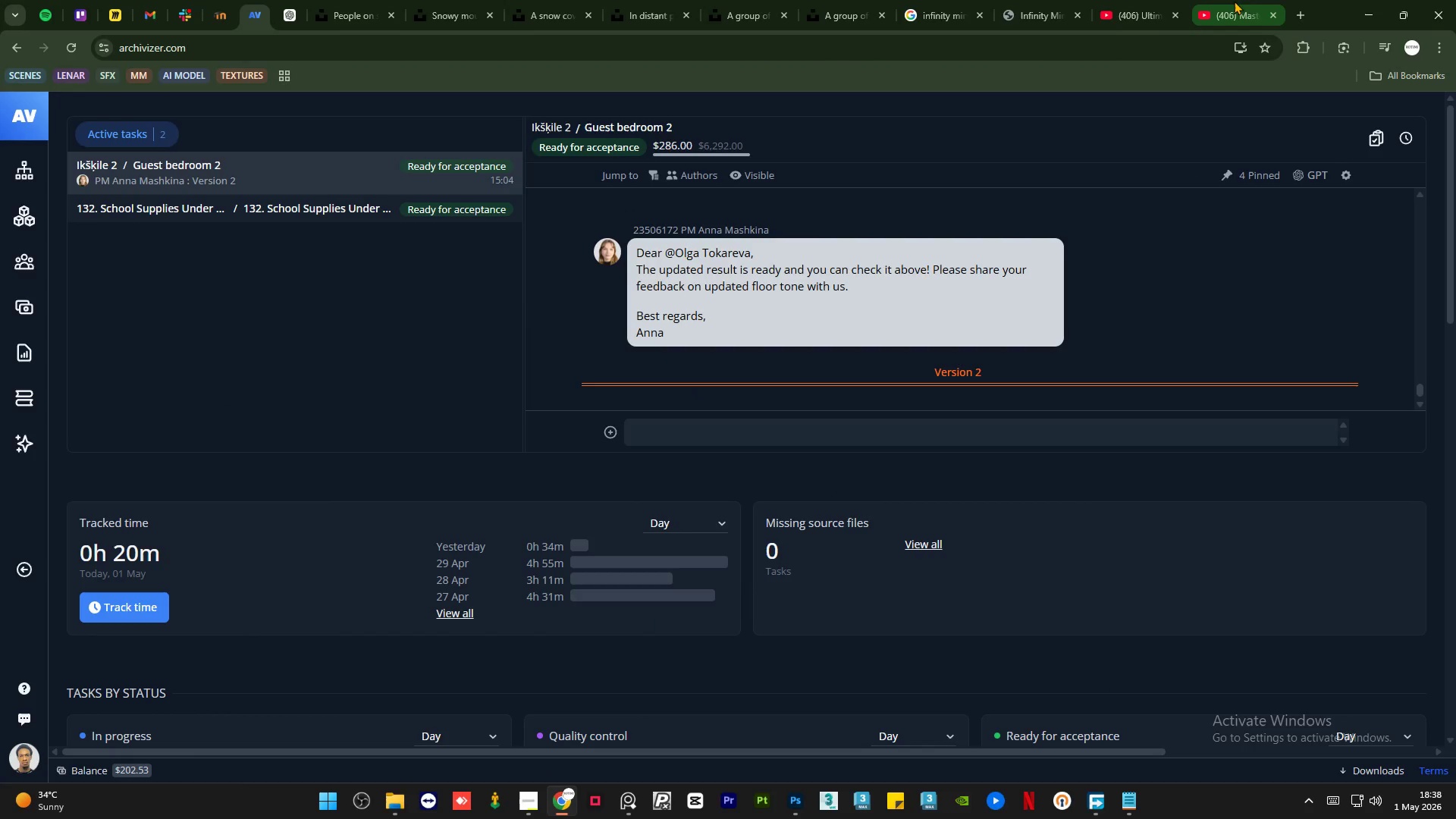 
left_click([1304, 13])
 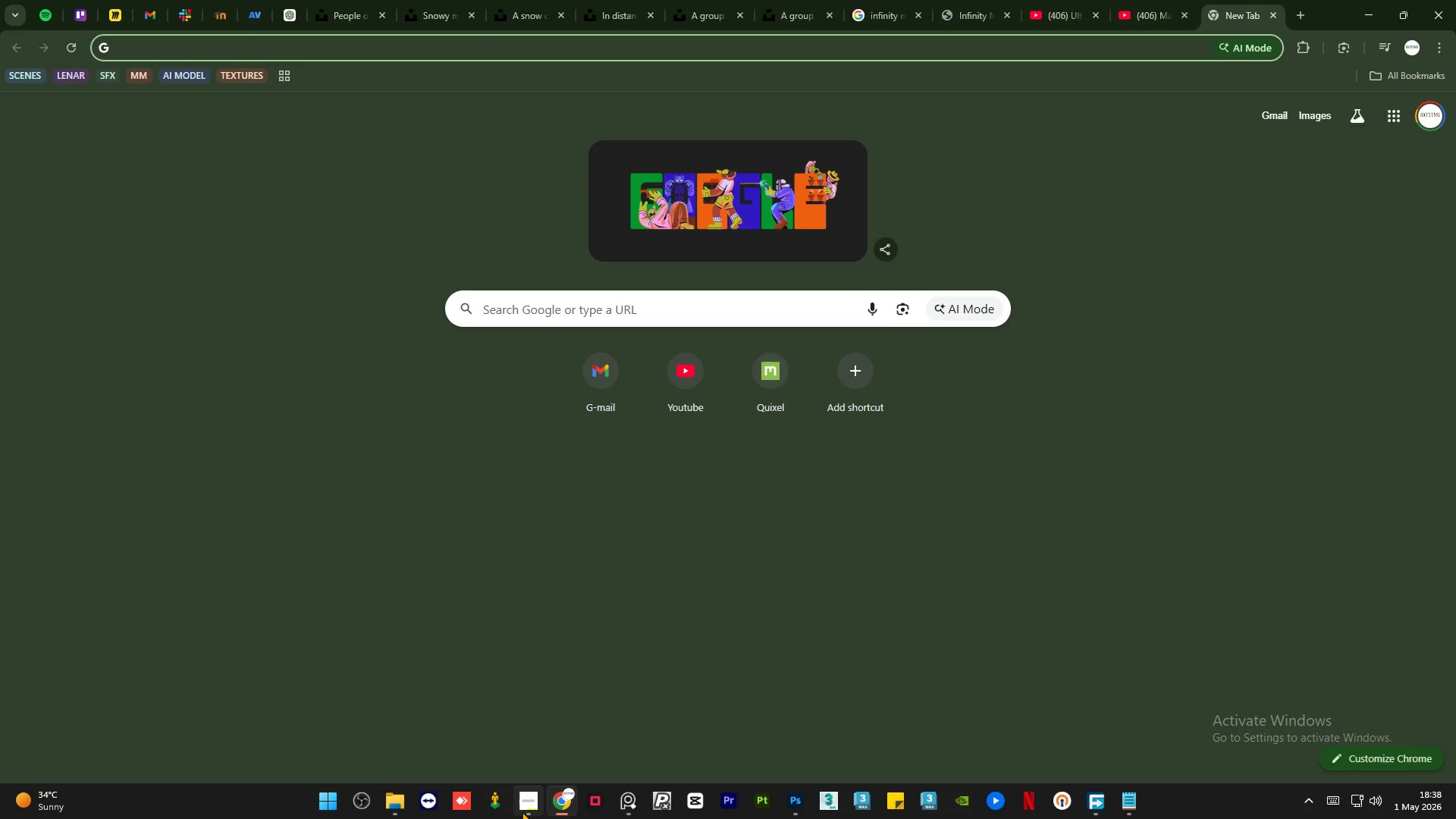 
left_click([525, 808])